 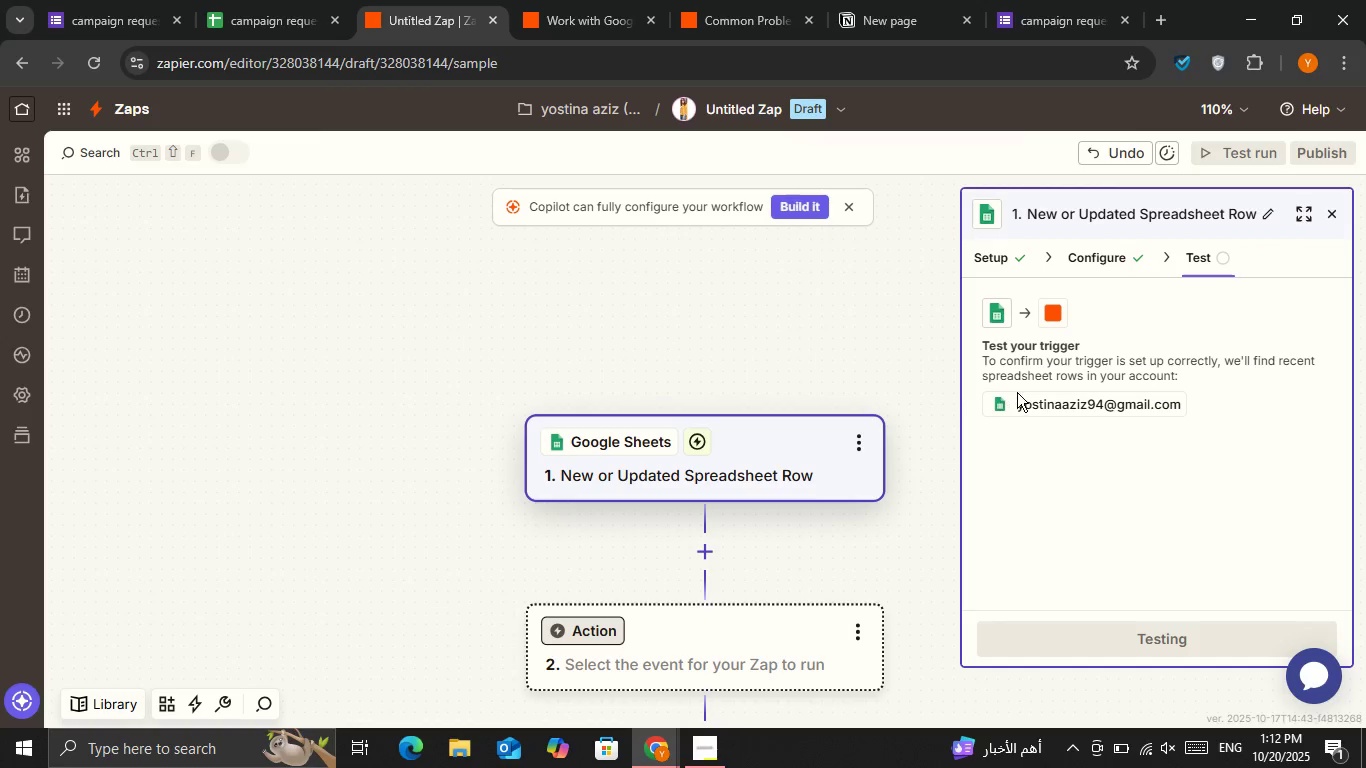 
left_click([1100, 261])
 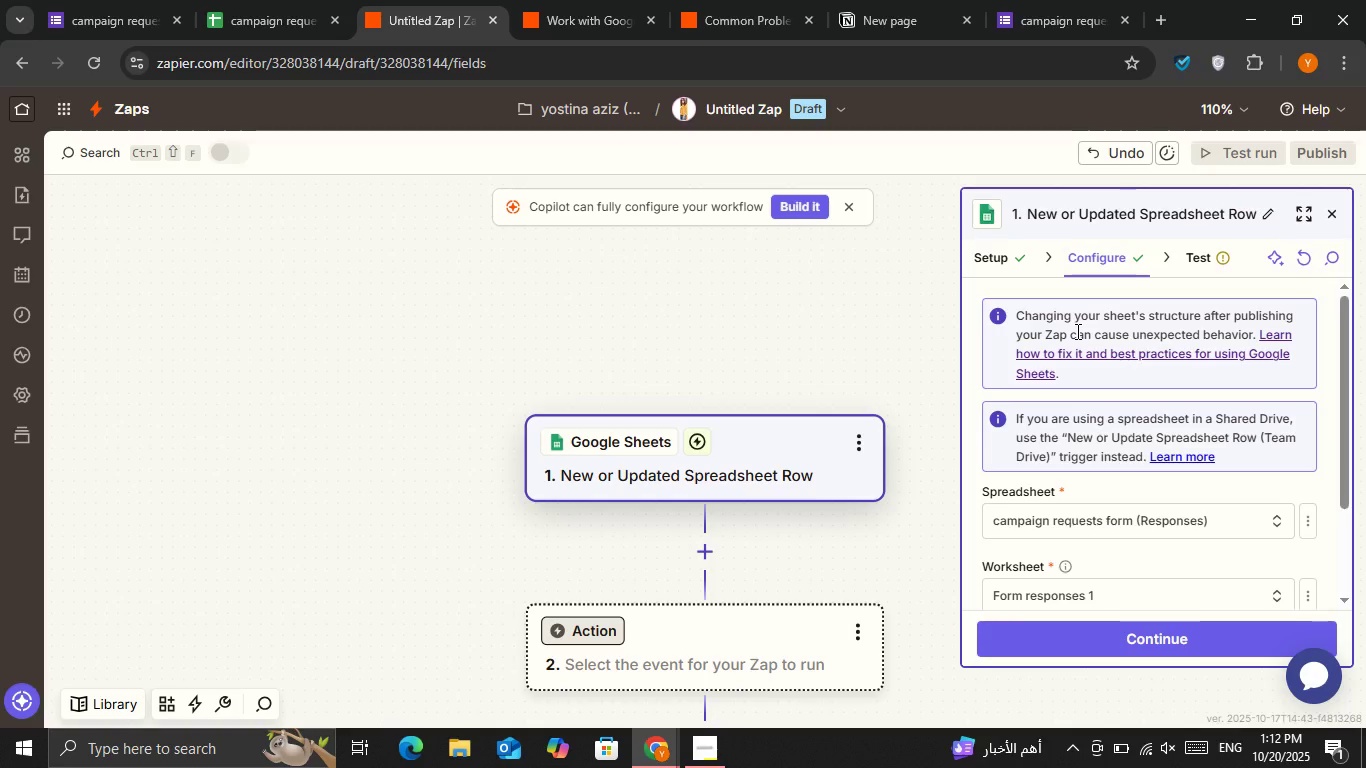 
wait(5.42)
 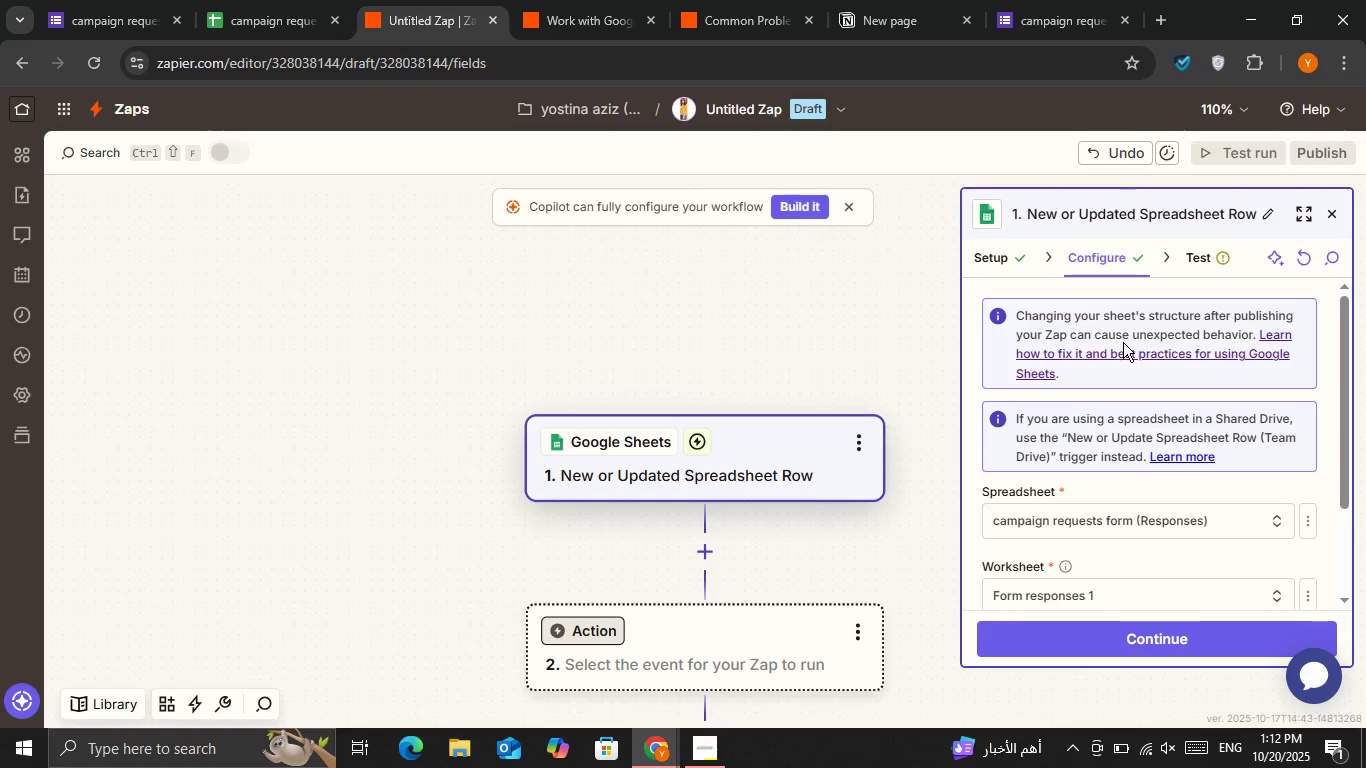 
scroll: coordinate [1091, 338], scroll_direction: down, amount: 2.0
 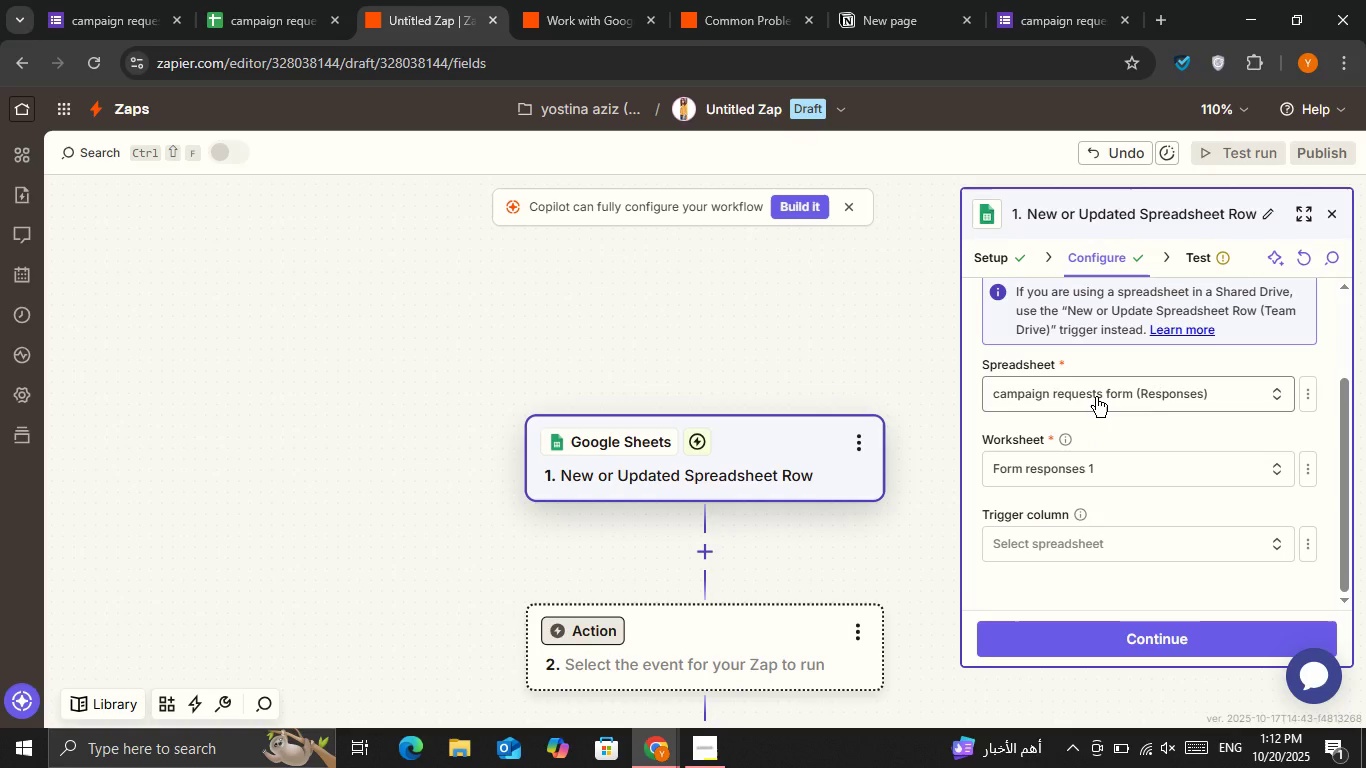 
scroll: coordinate [1096, 397], scroll_direction: up, amount: 2.0
 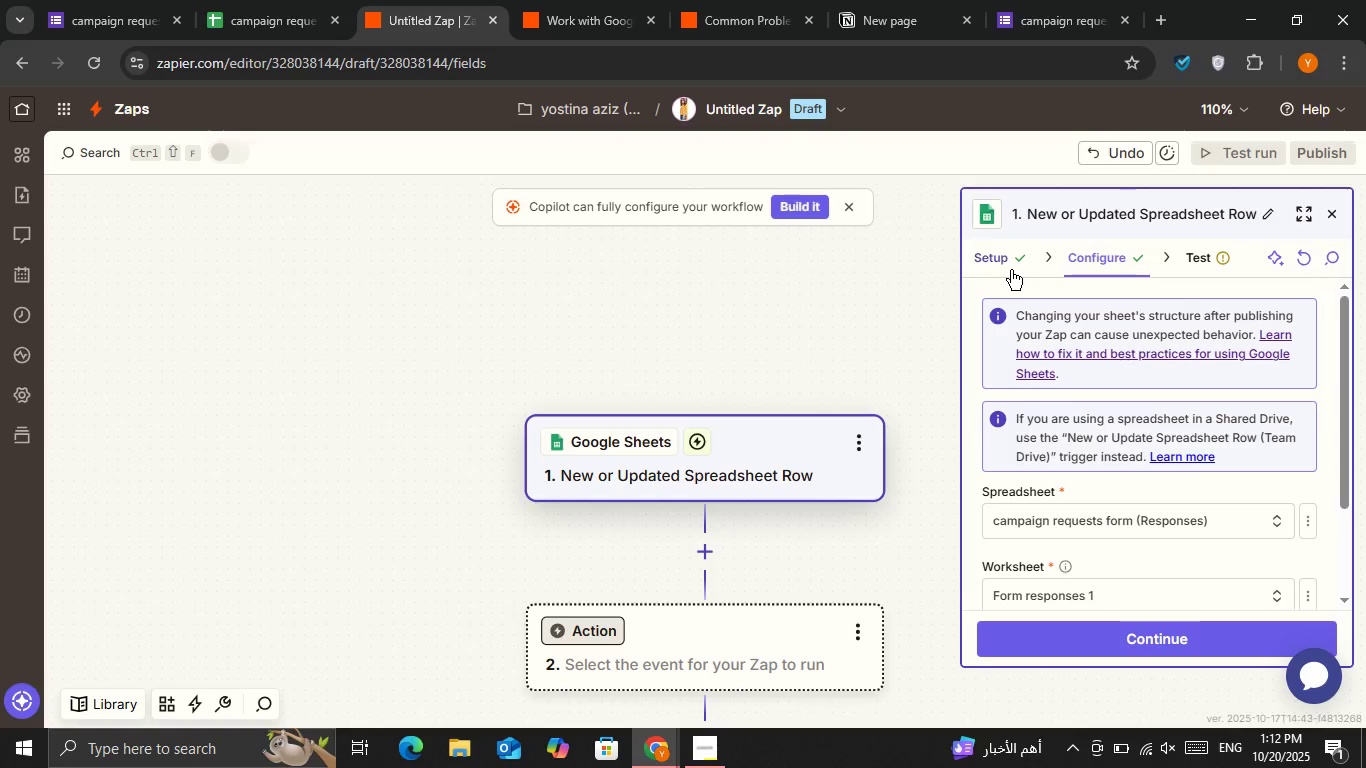 
left_click([1011, 270])
 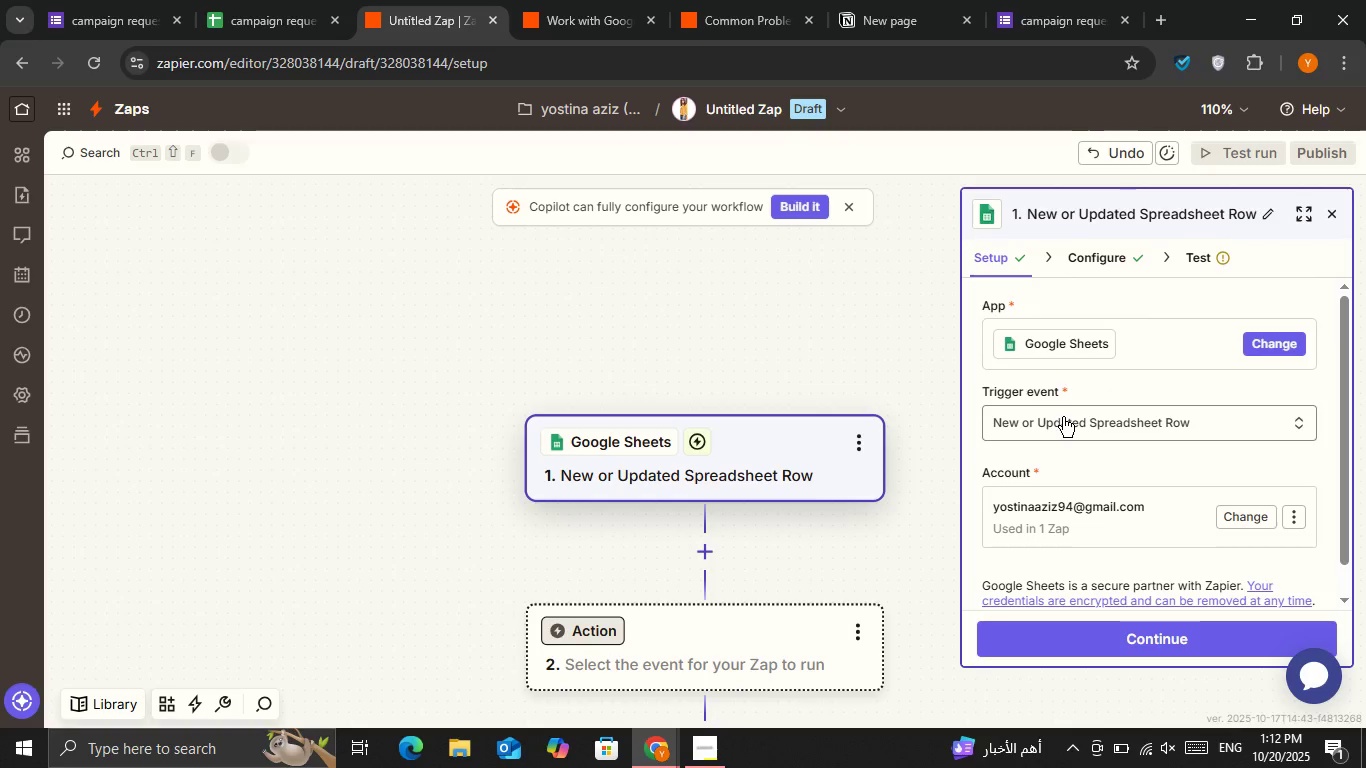 
left_click([1063, 417])
 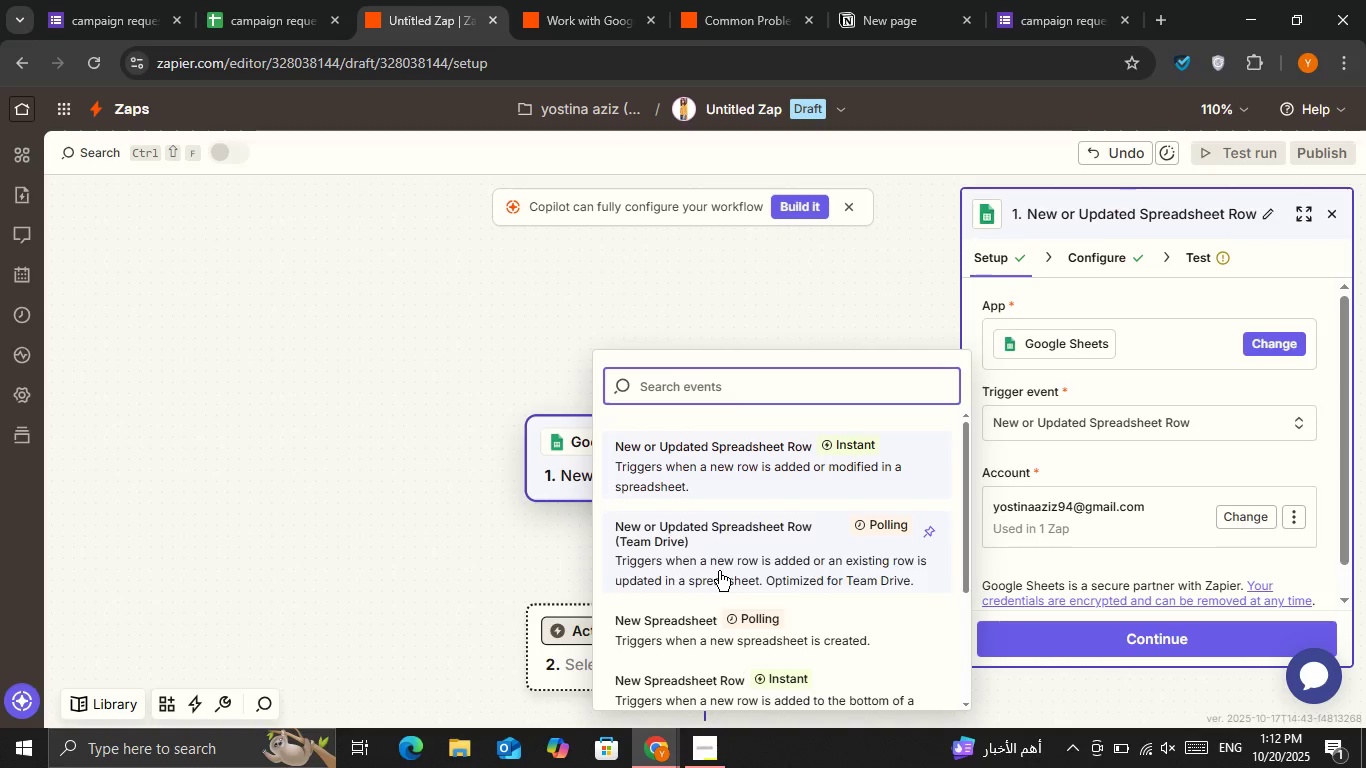 
wait(12.2)
 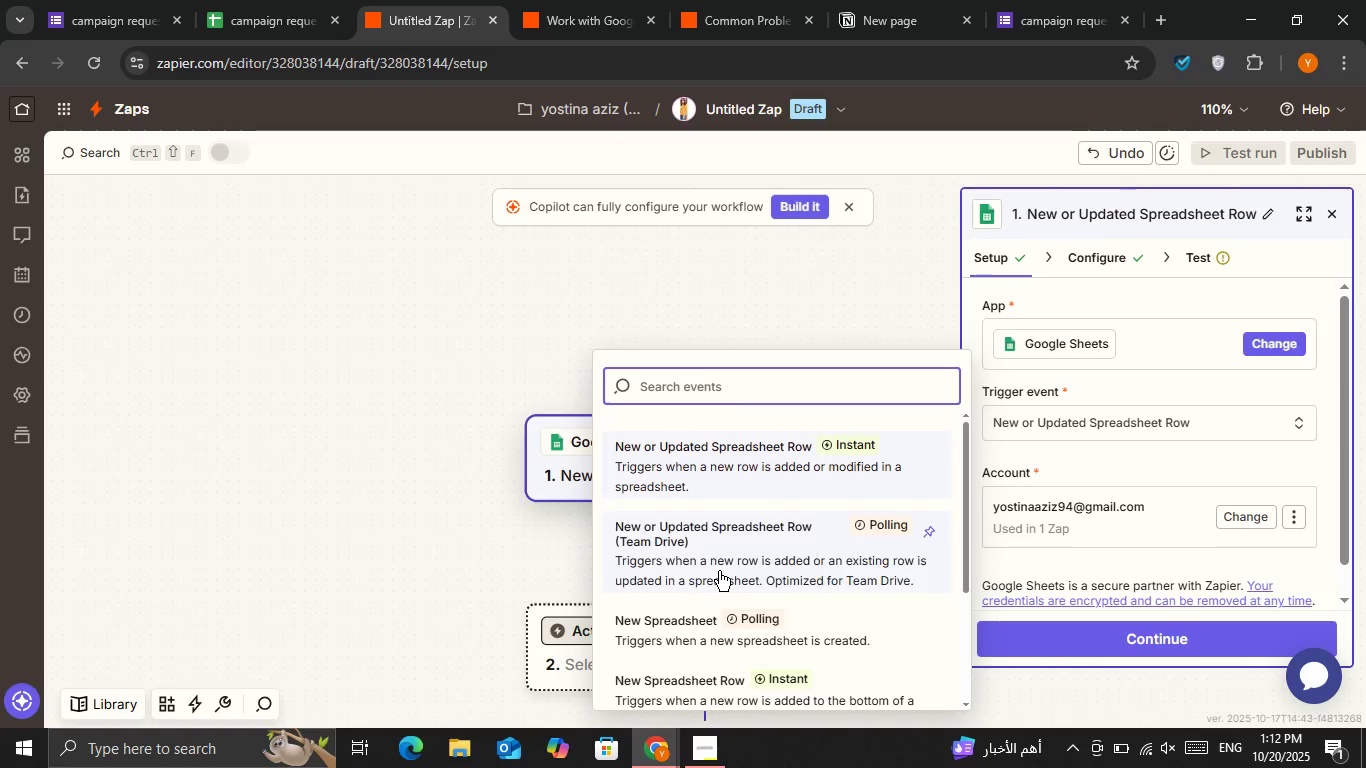 
scroll: coordinate [754, 552], scroll_direction: down, amount: 1.0
 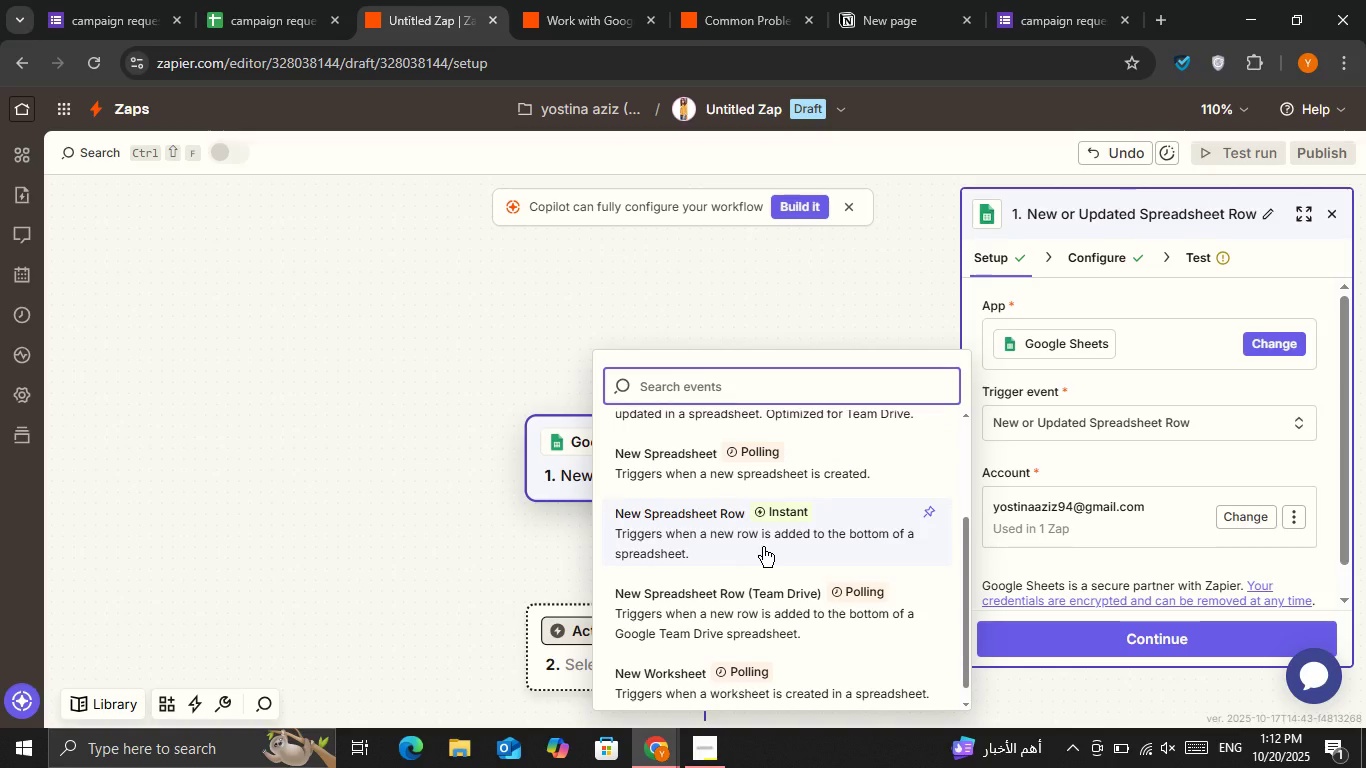 
left_click([763, 547])
 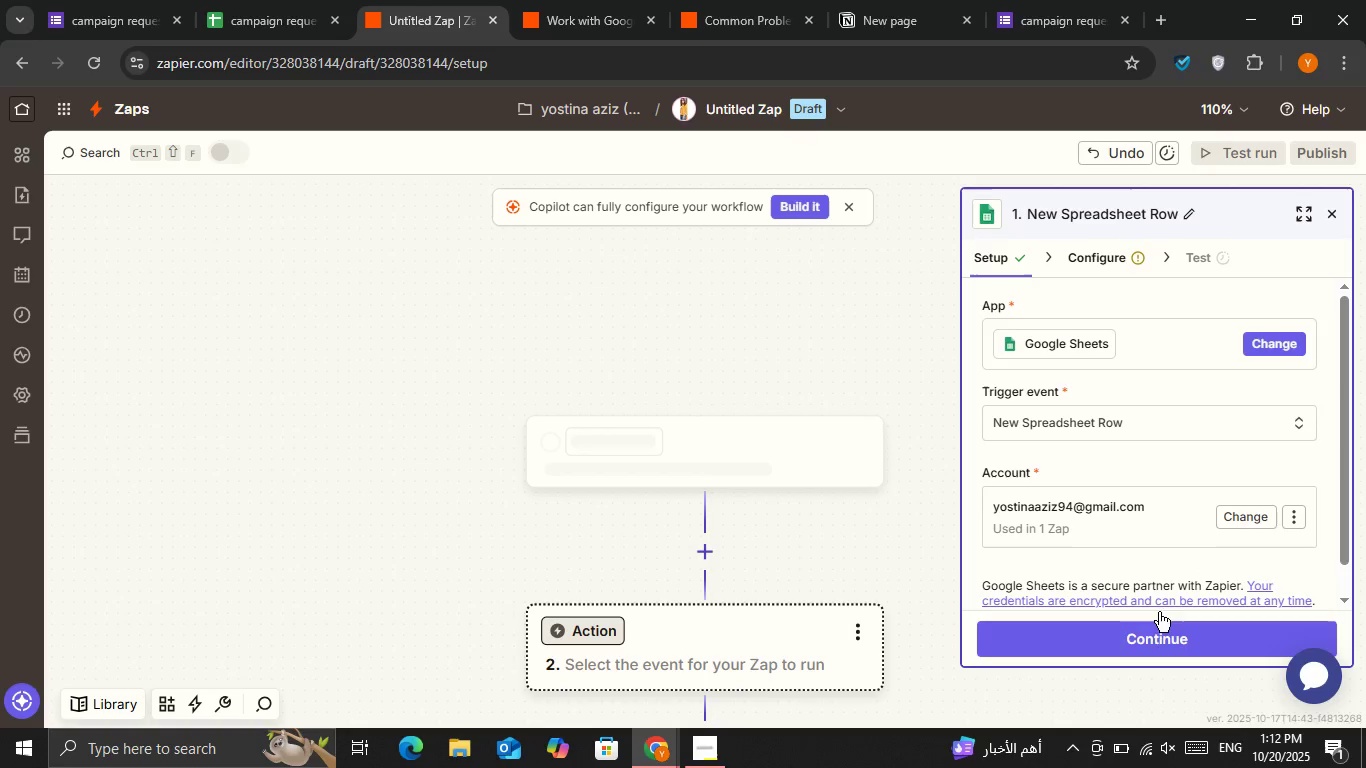 
left_click([1135, 638])
 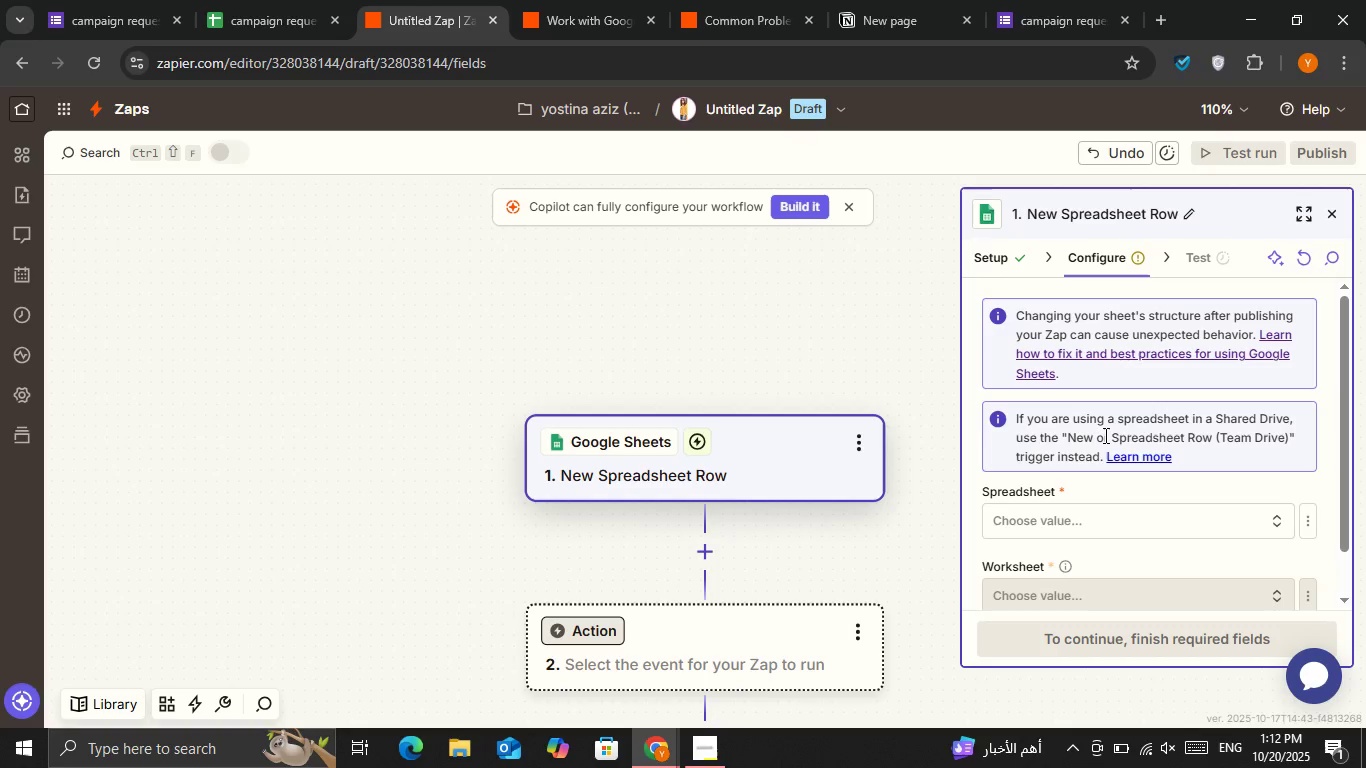 
left_click([1103, 531])
 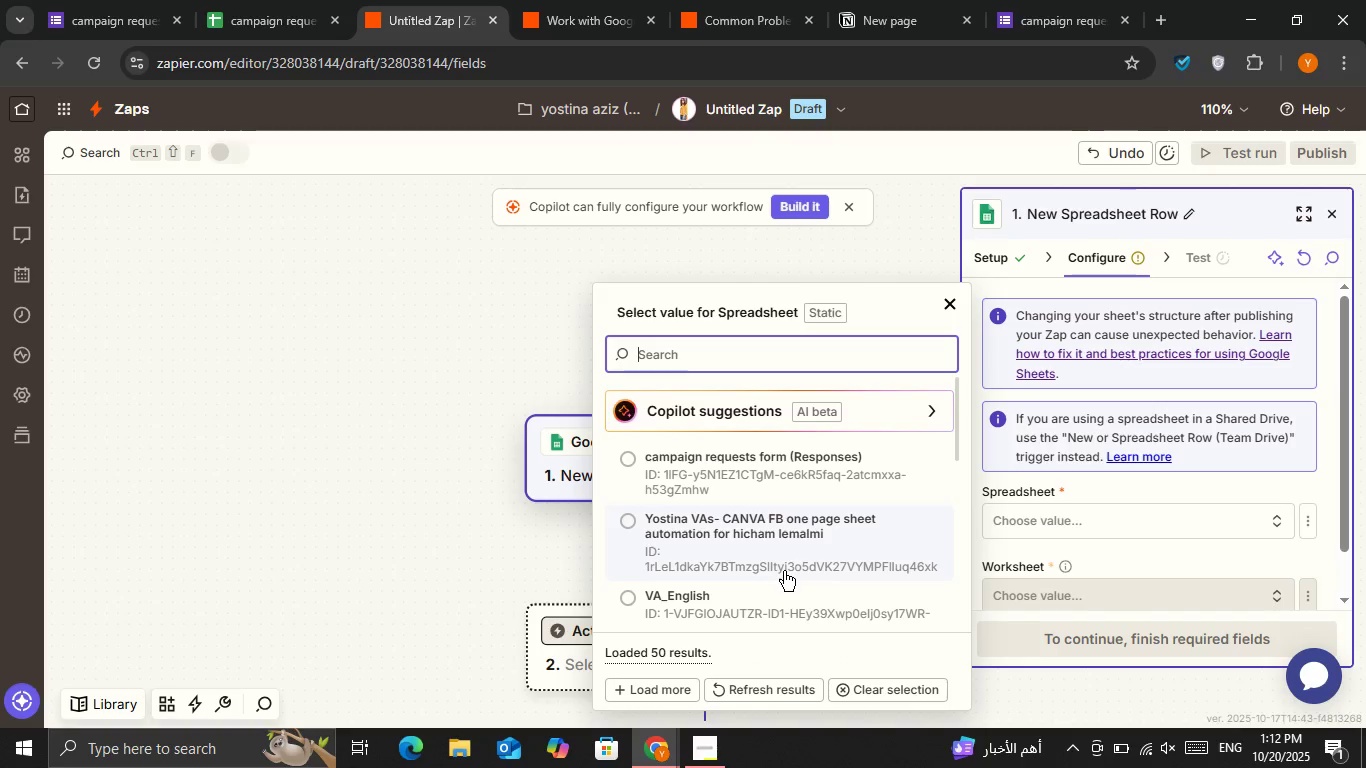 
left_click([775, 457])
 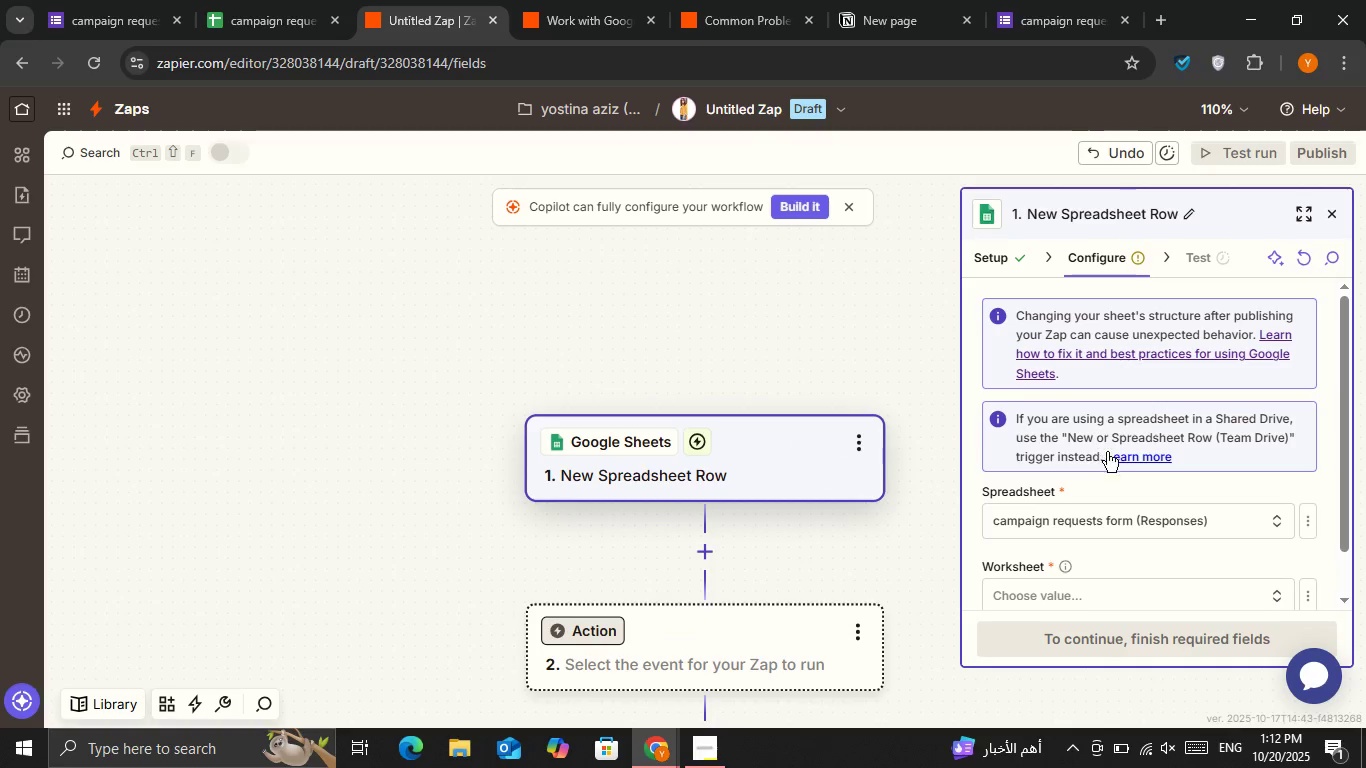 
scroll: coordinate [1127, 494], scroll_direction: down, amount: 1.0
 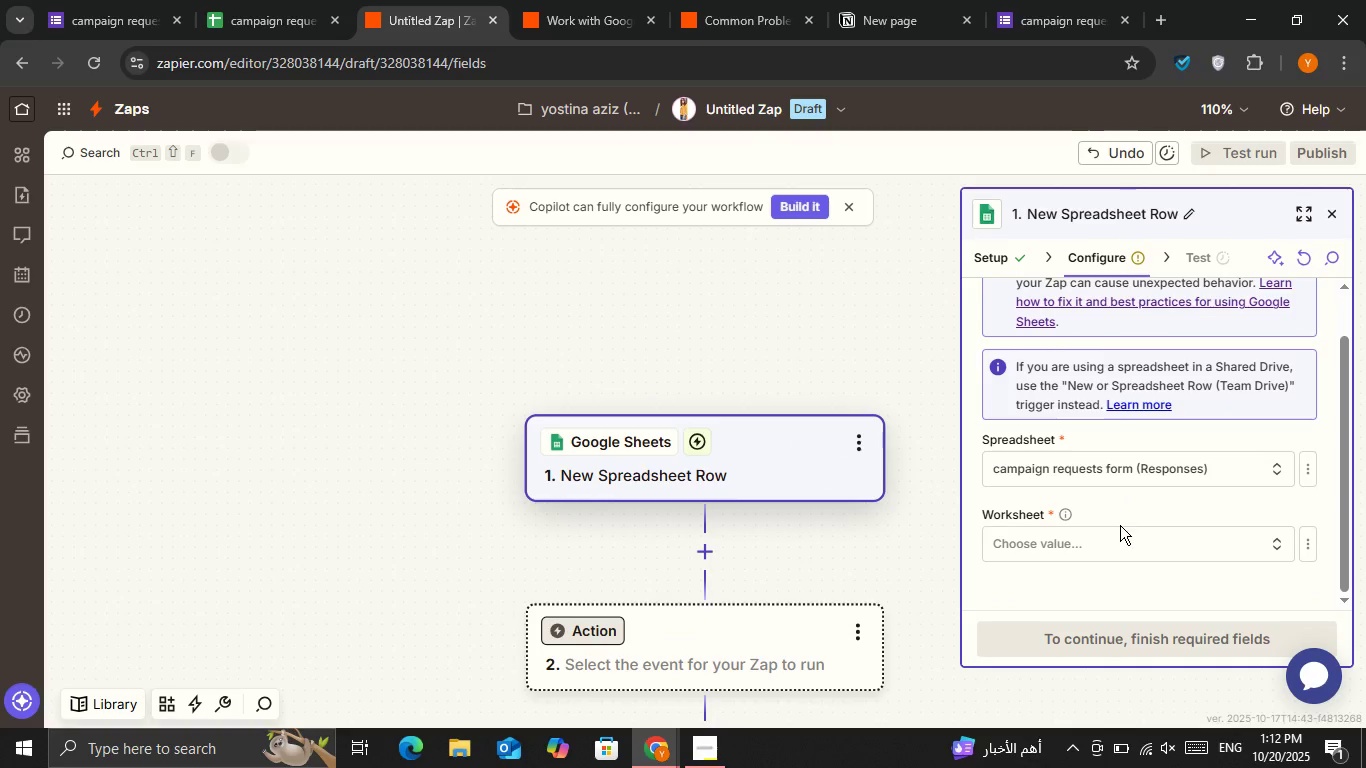 
left_click([1120, 526])
 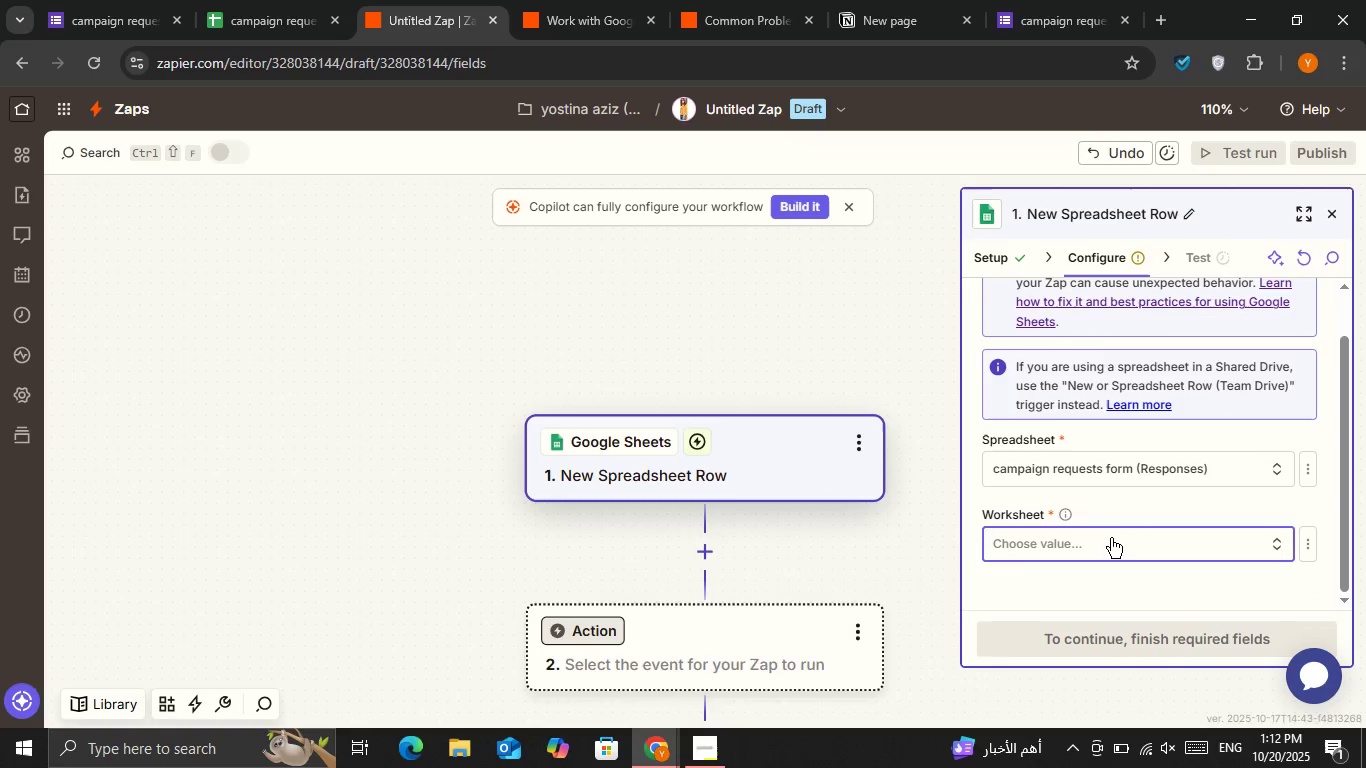 
triple_click([1110, 538])
 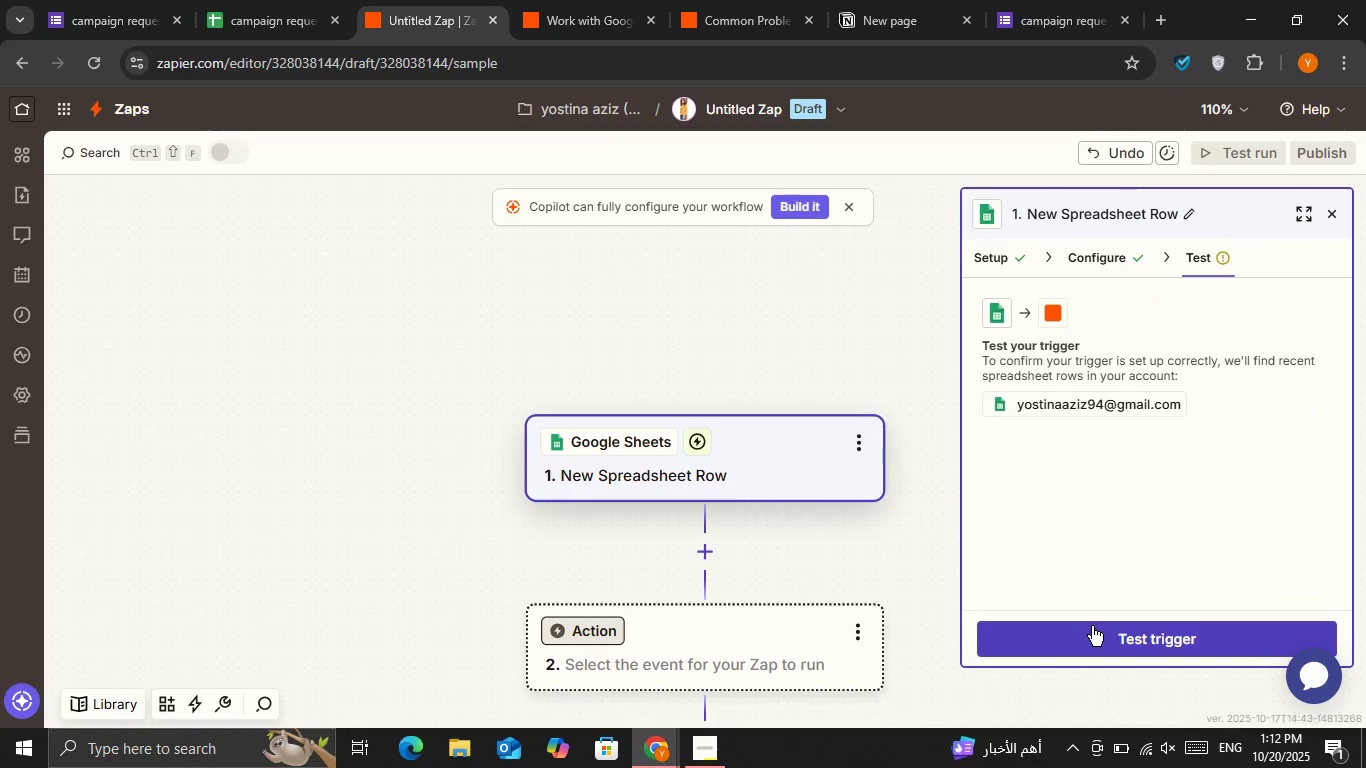 
wait(5.21)
 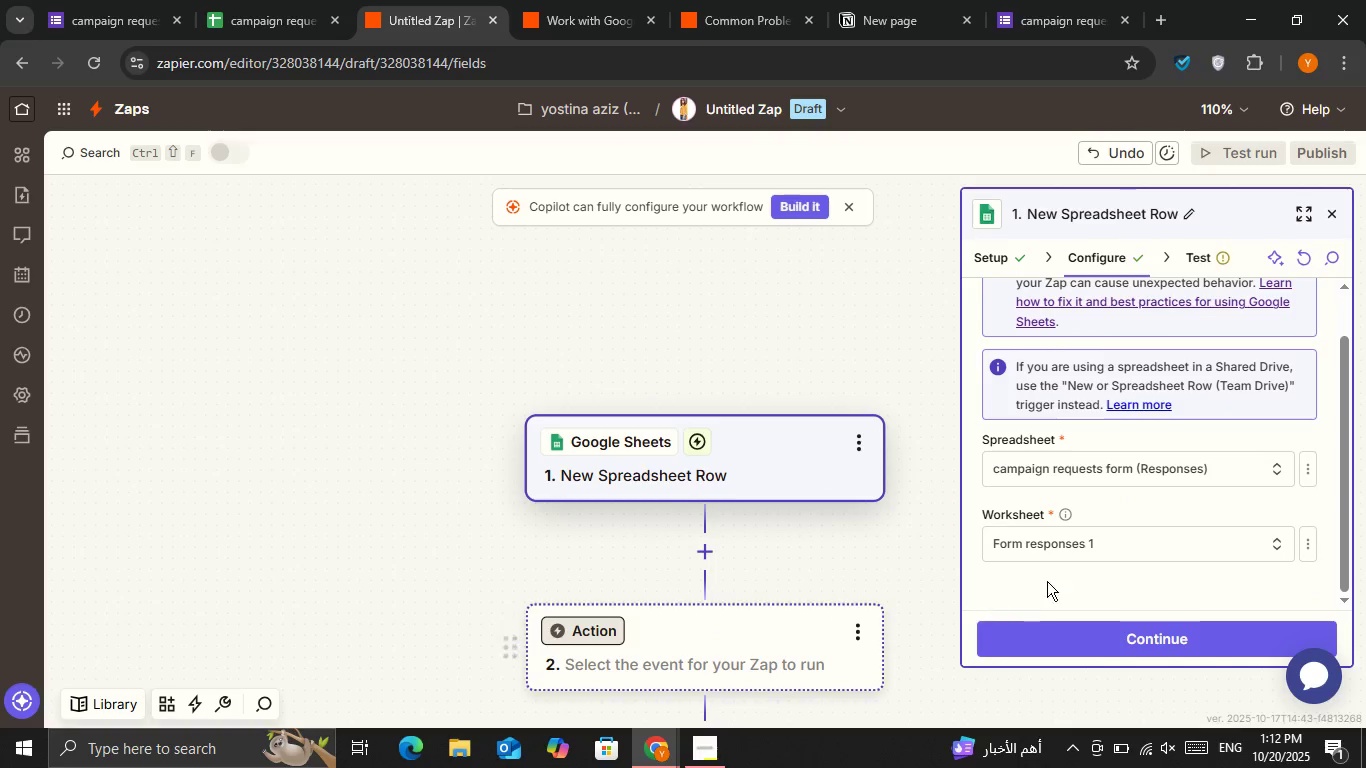 
left_click([280, 0])
 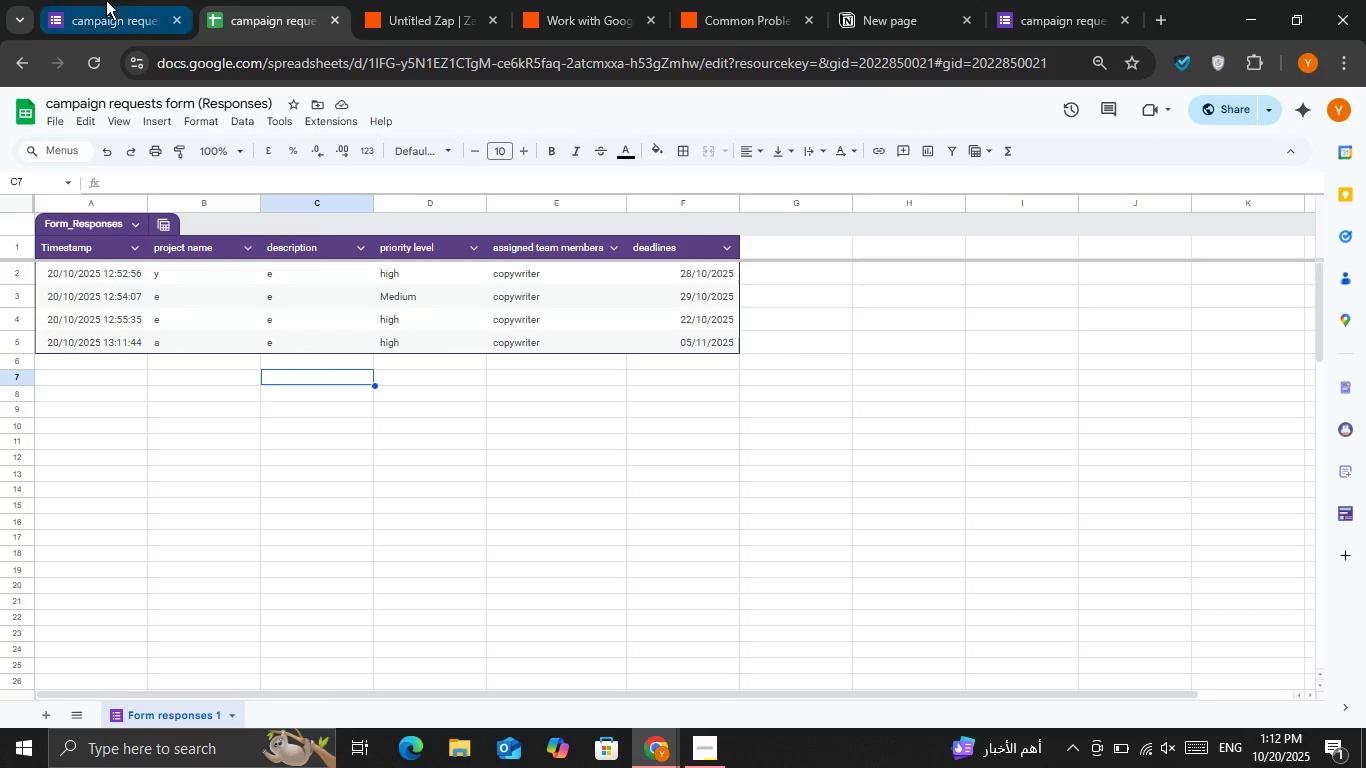 
left_click([108, 0])
 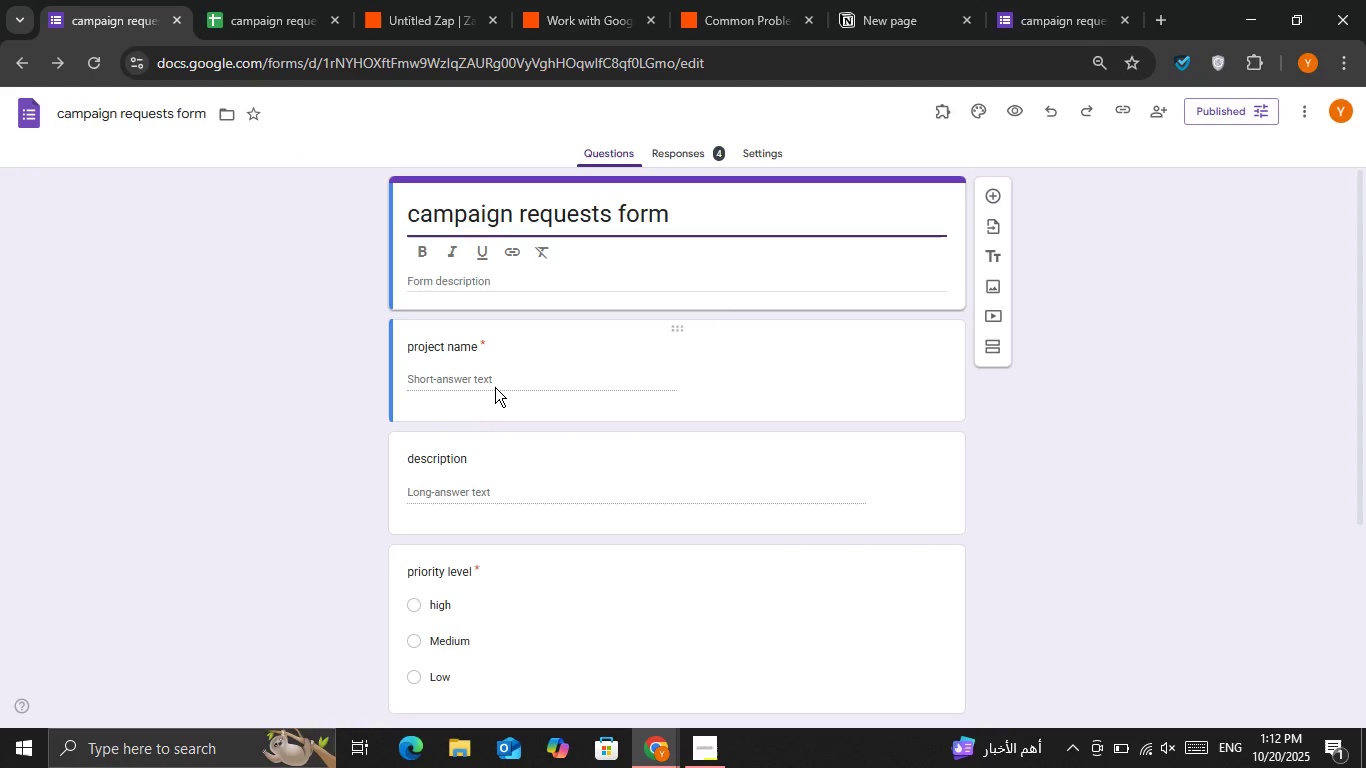 
double_click([495, 385])
 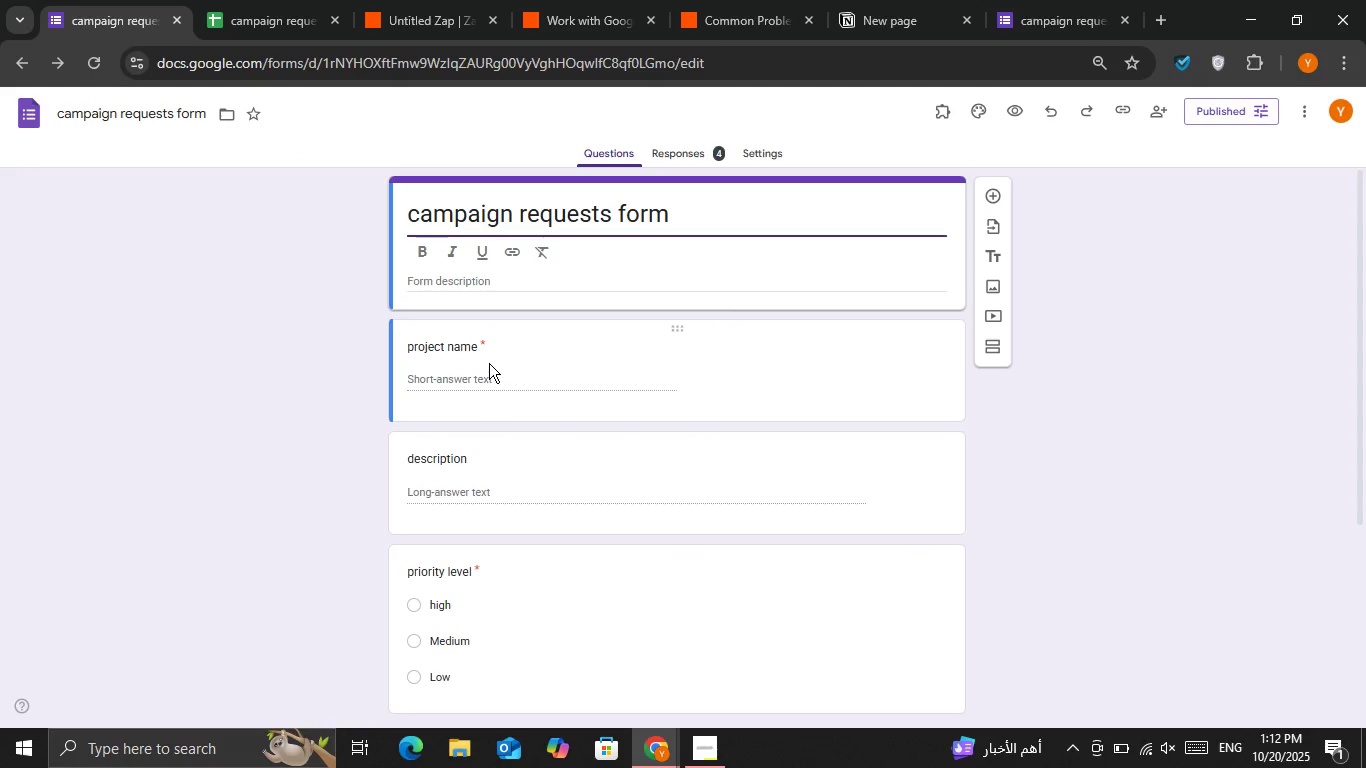 
double_click([489, 363])
 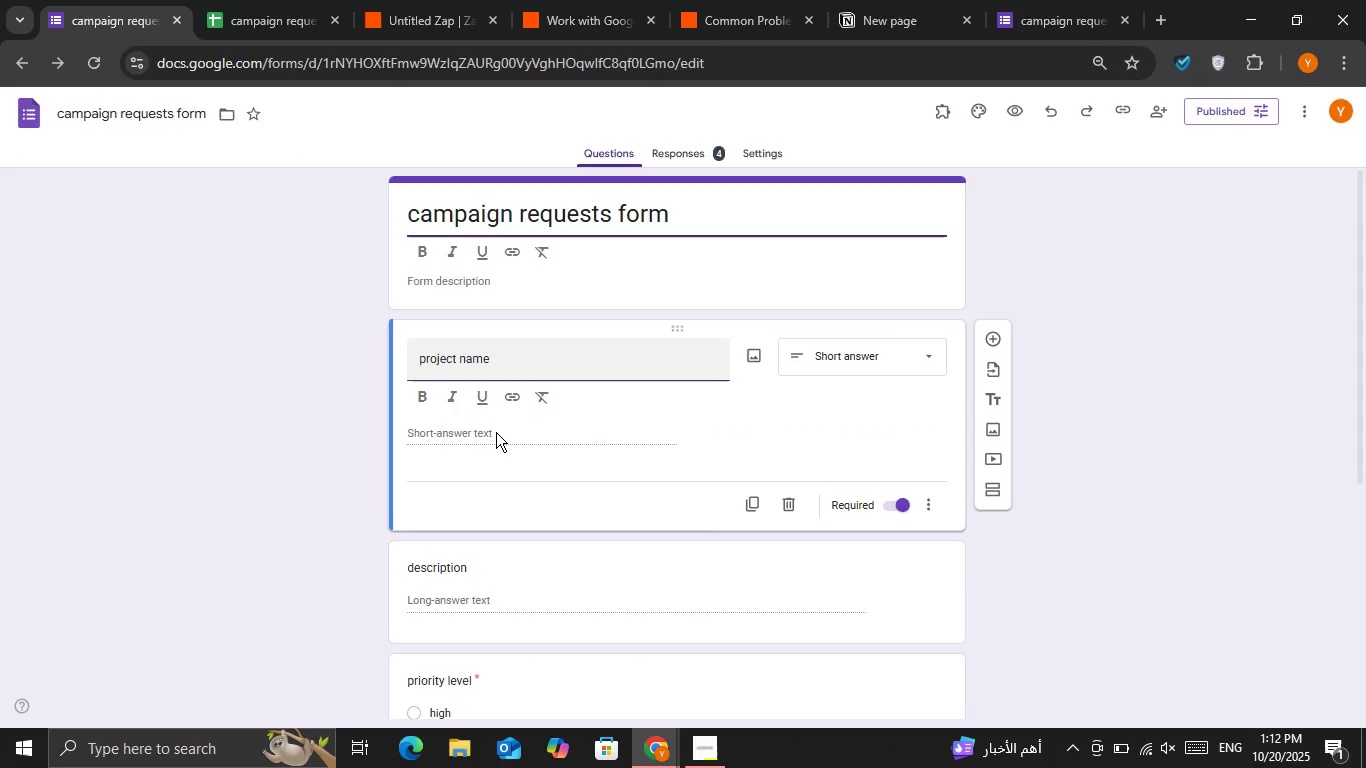 
left_click([496, 432])
 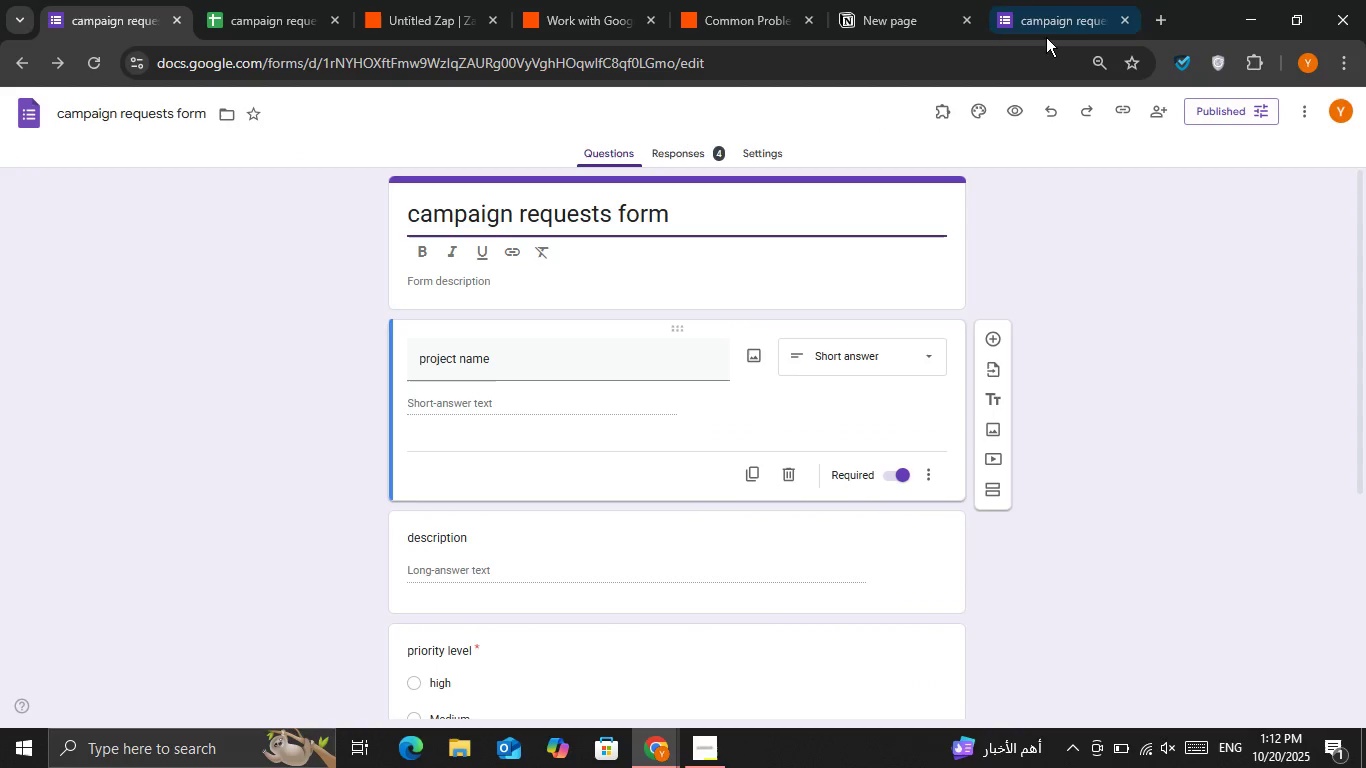 
left_click_drag(start_coordinate=[1045, 26], to_coordinate=[1040, 26])
 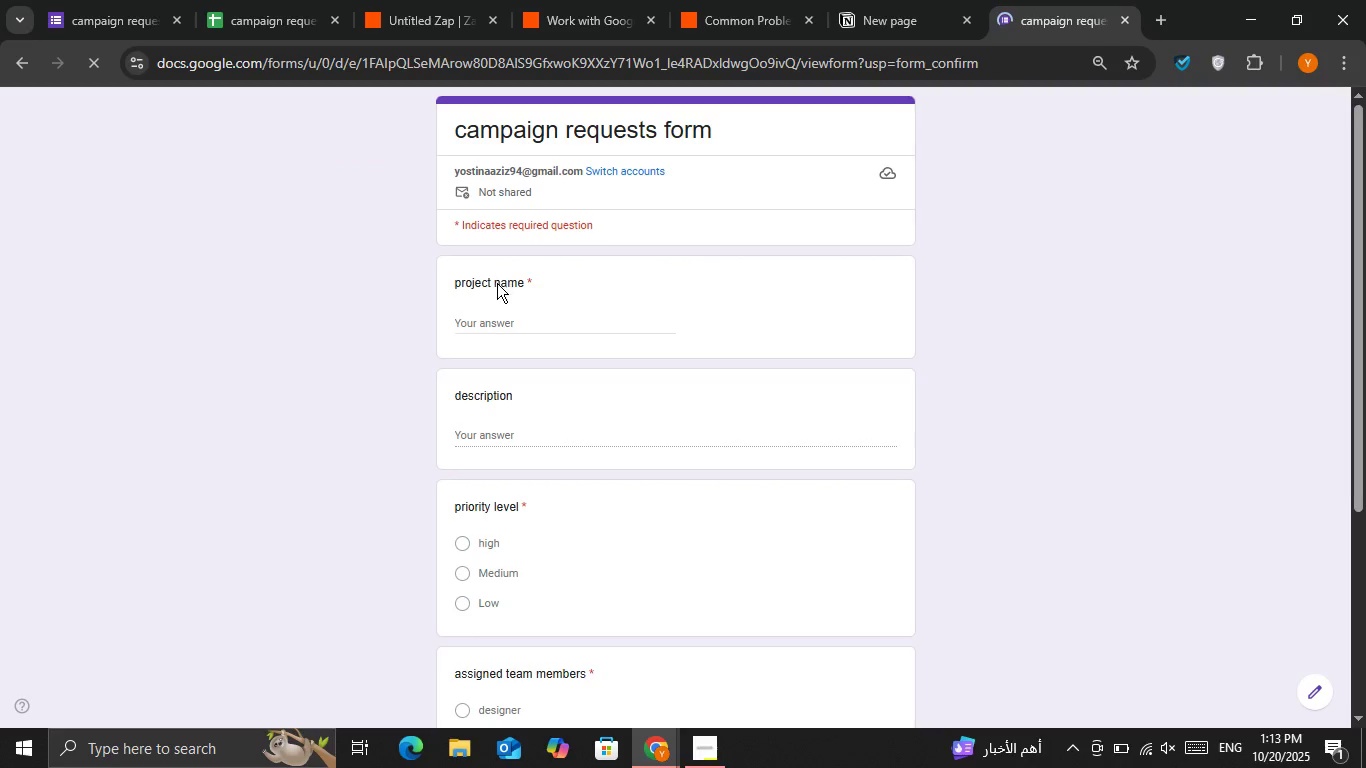 
type(zxz)
 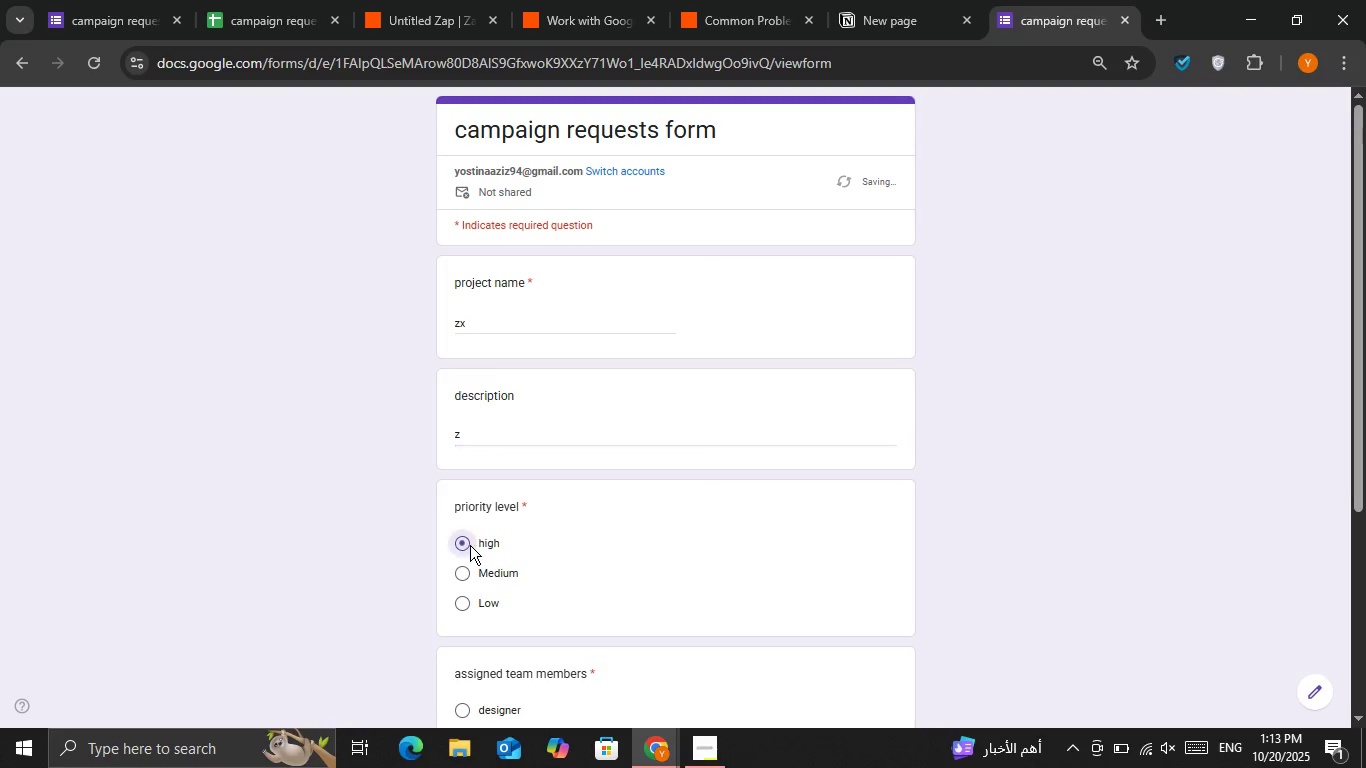 
scroll: coordinate [476, 546], scroll_direction: down, amount: 2.0
 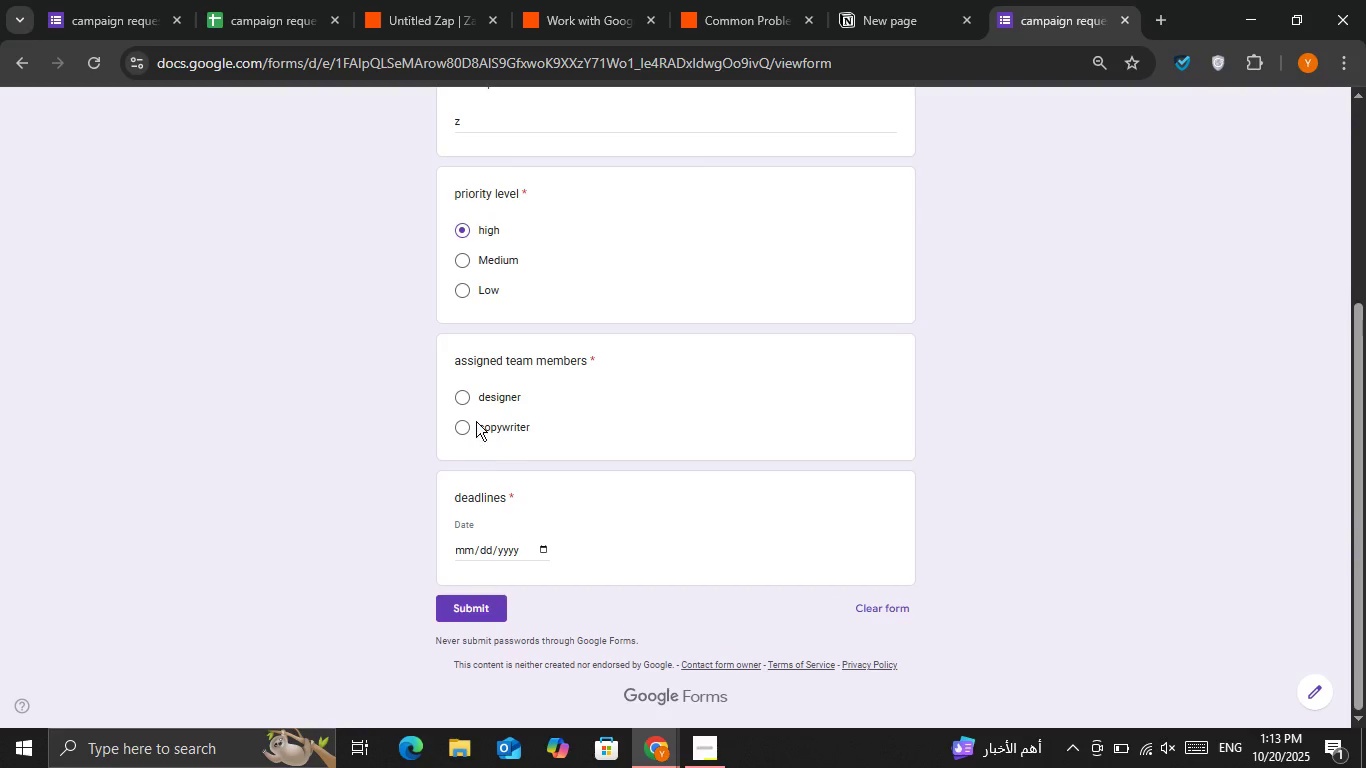 
left_click([476, 419])
 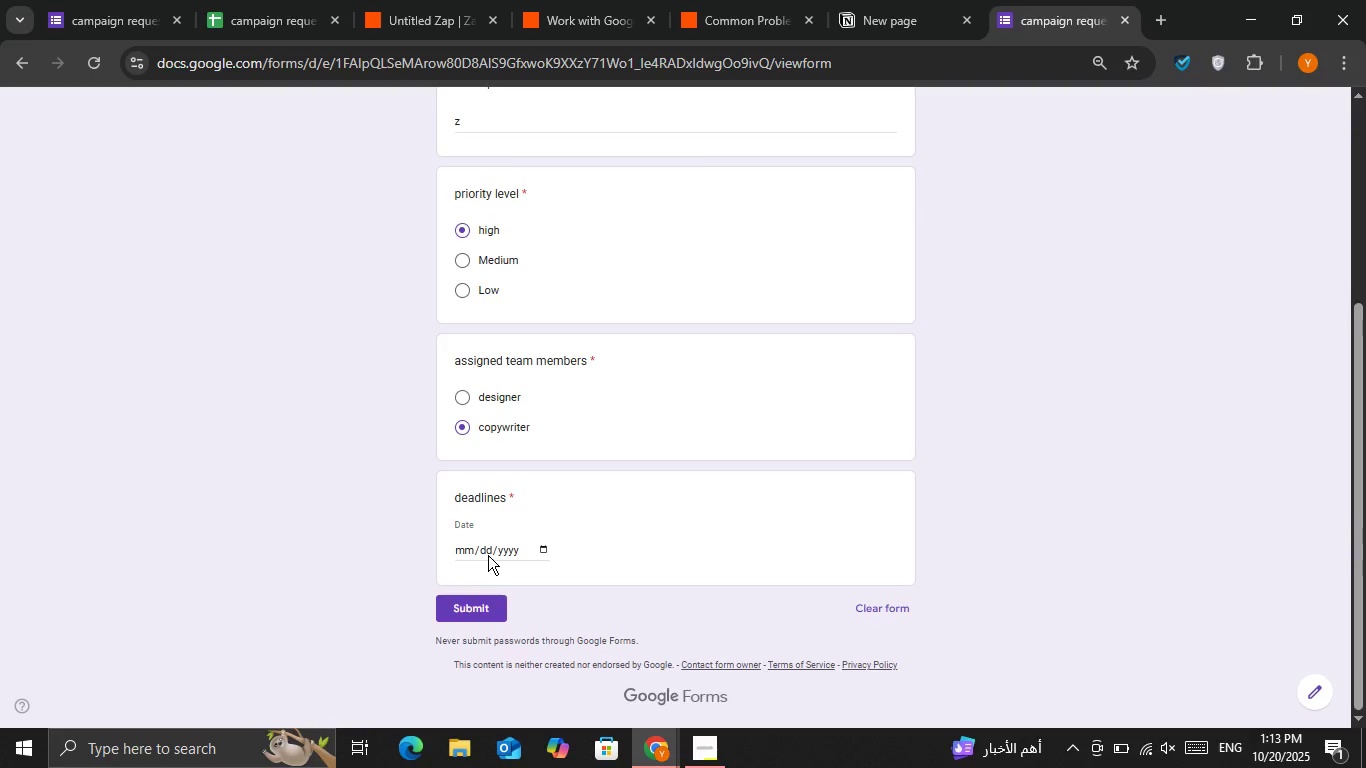 
double_click([488, 552])
 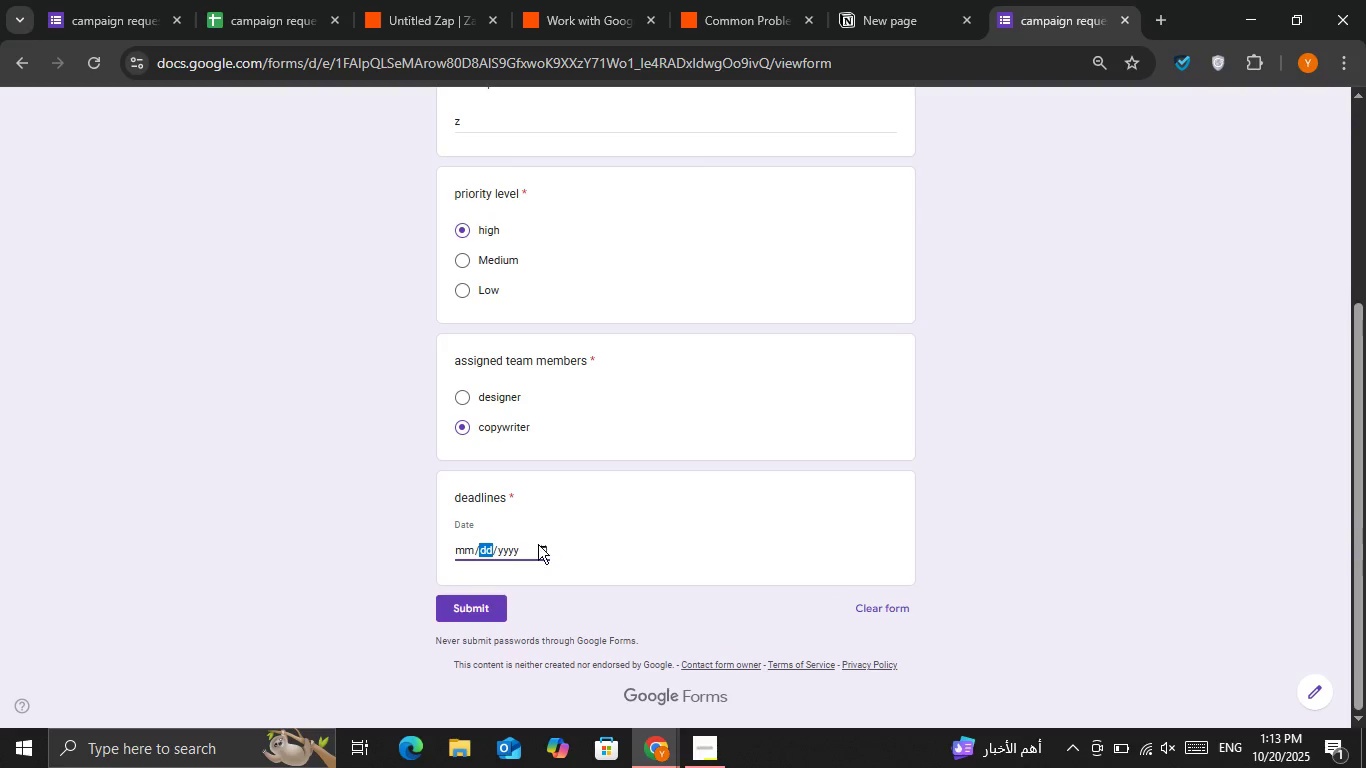 
left_click([543, 544])
 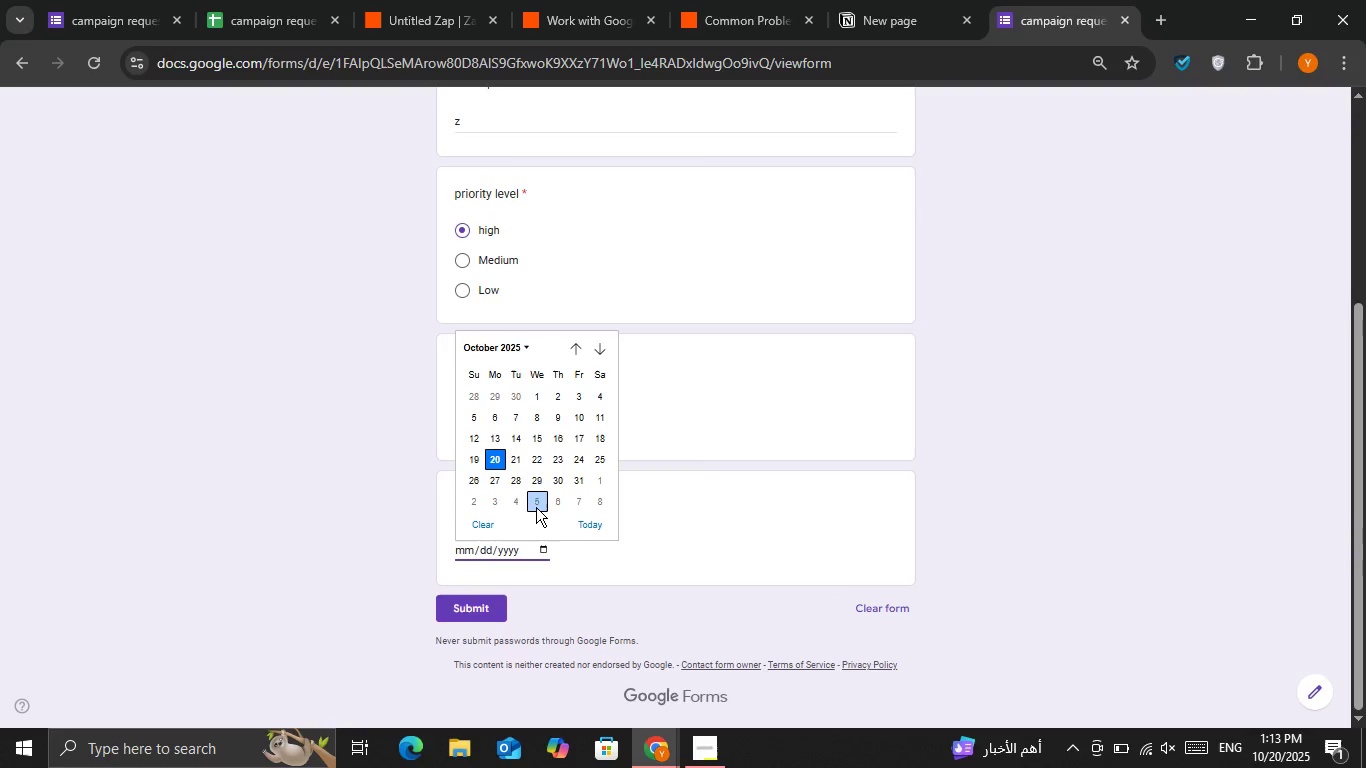 
left_click([536, 506])
 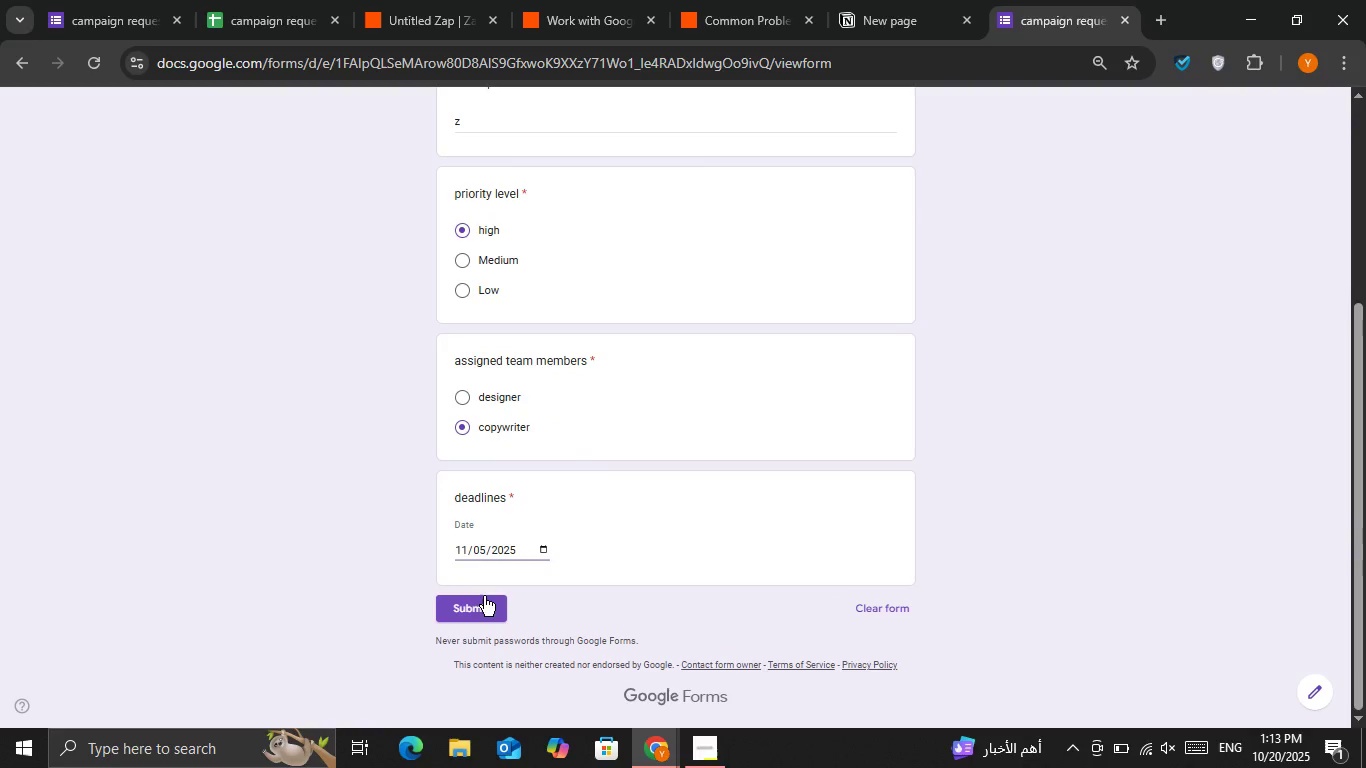 
double_click([484, 596])
 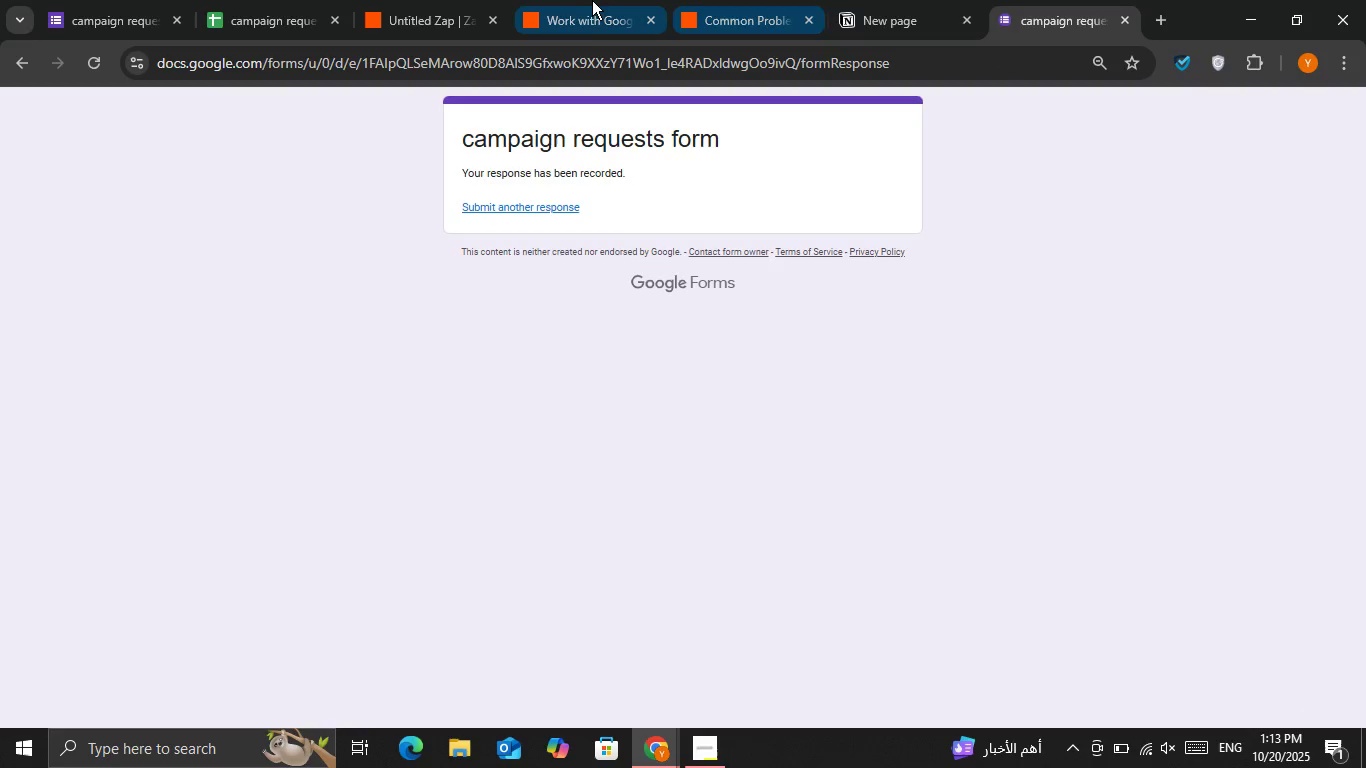 
left_click([570, 0])
 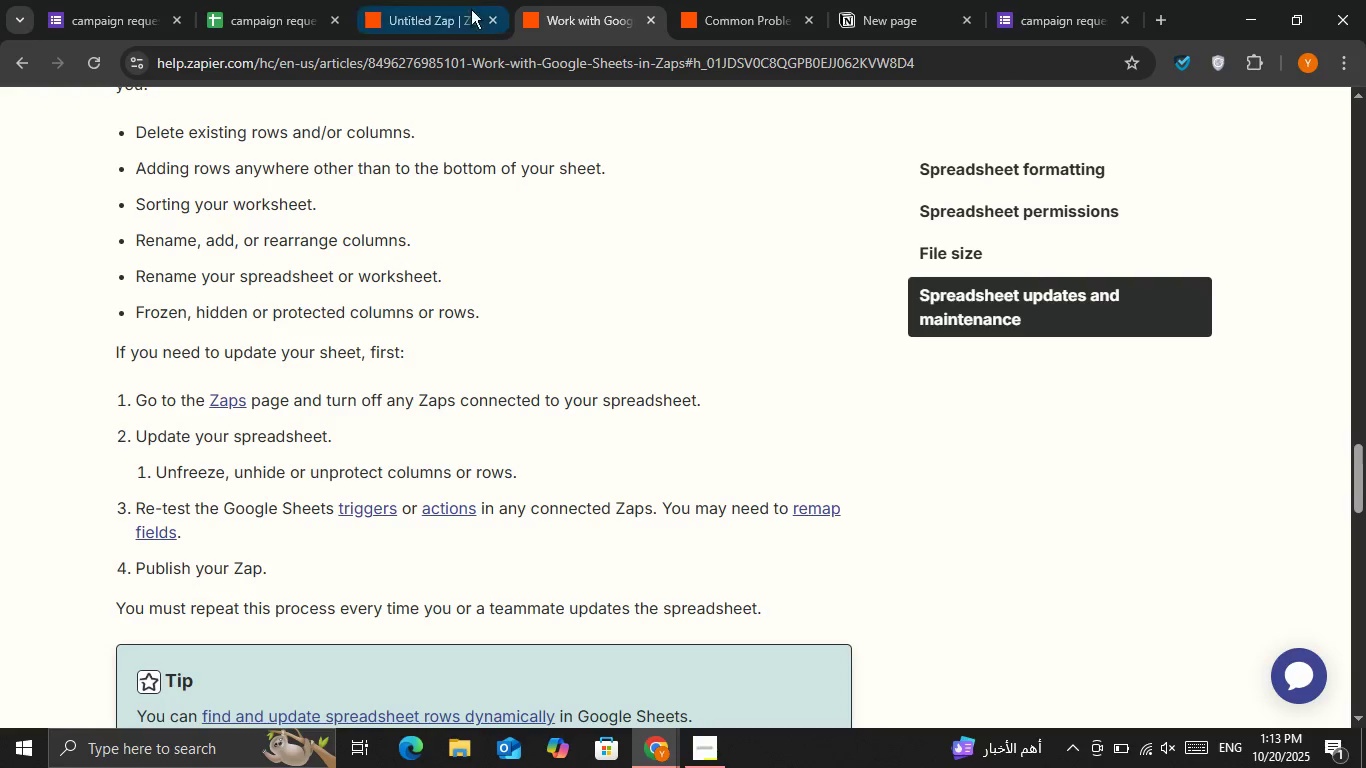 
left_click([447, 3])
 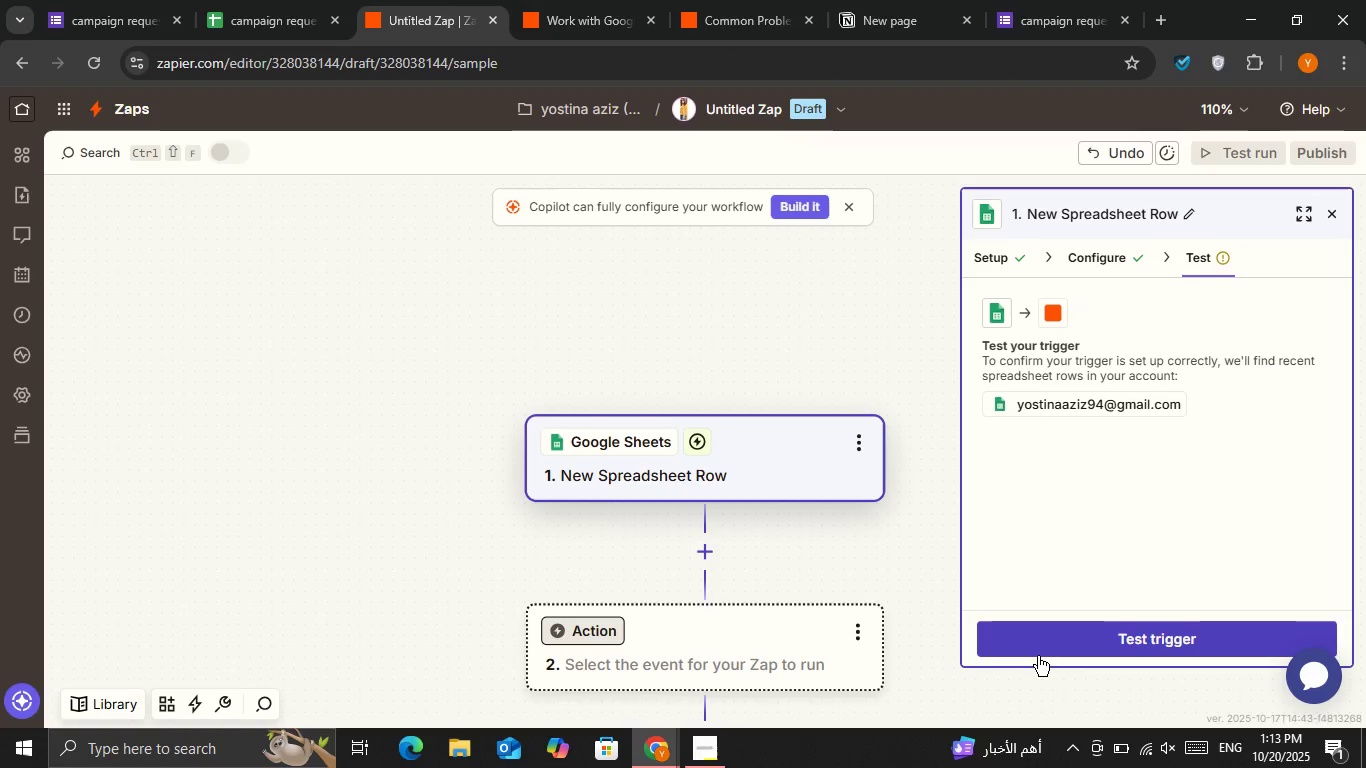 
left_click([1035, 646])
 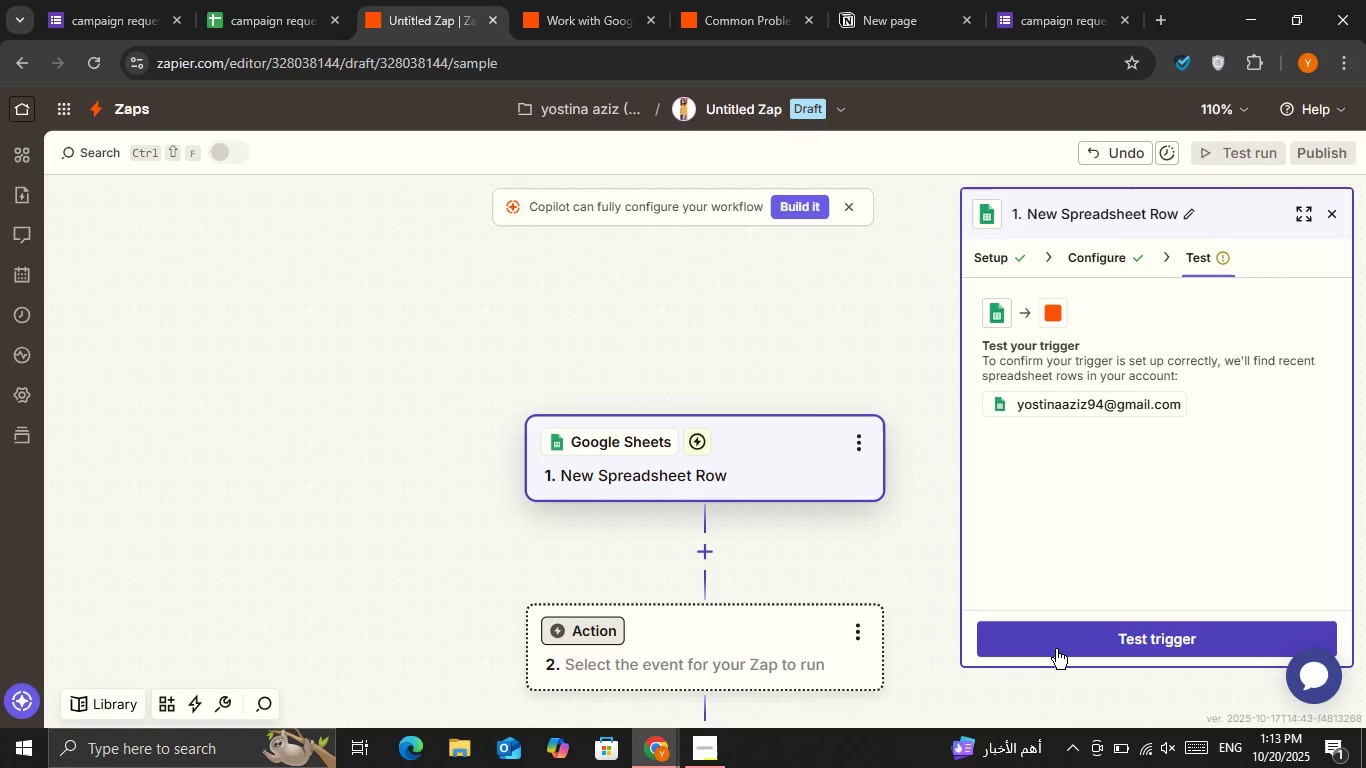 
double_click([1056, 649])
 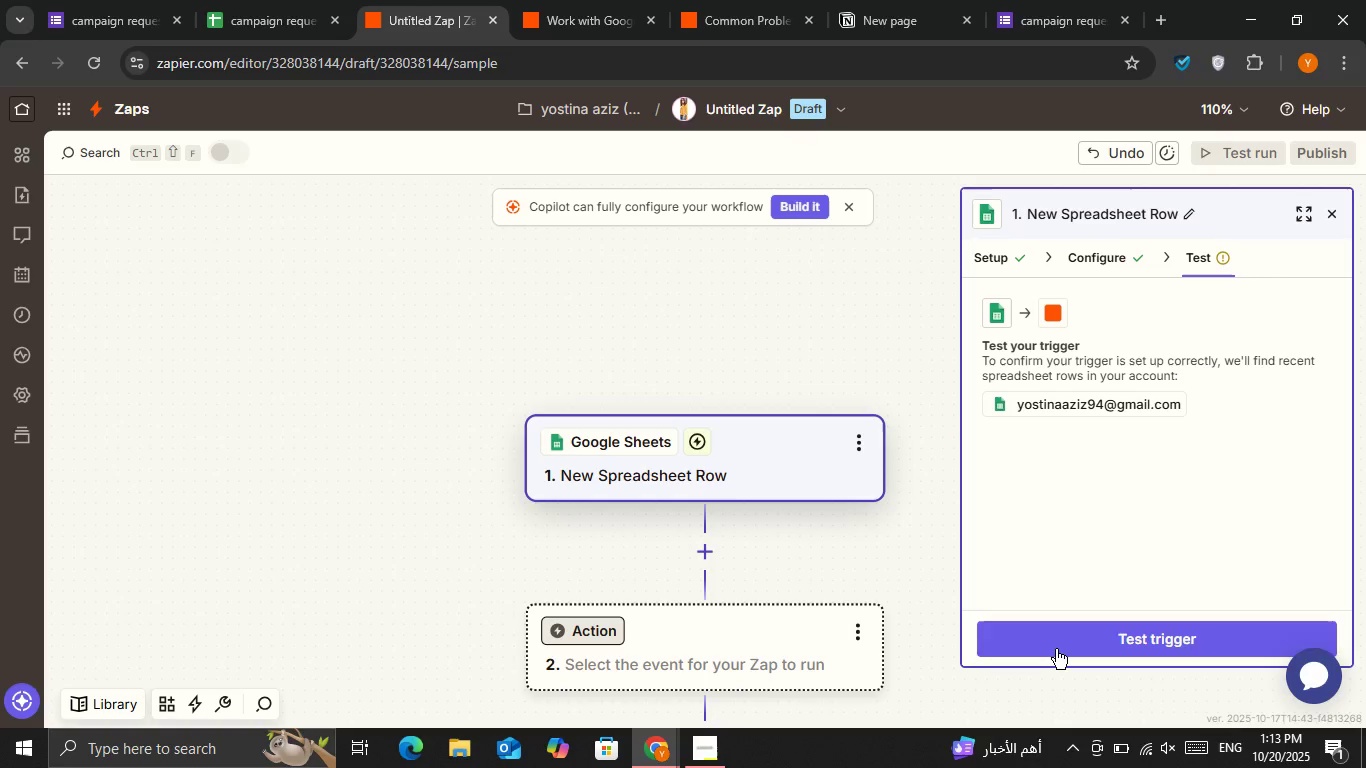 
triple_click([1056, 649])
 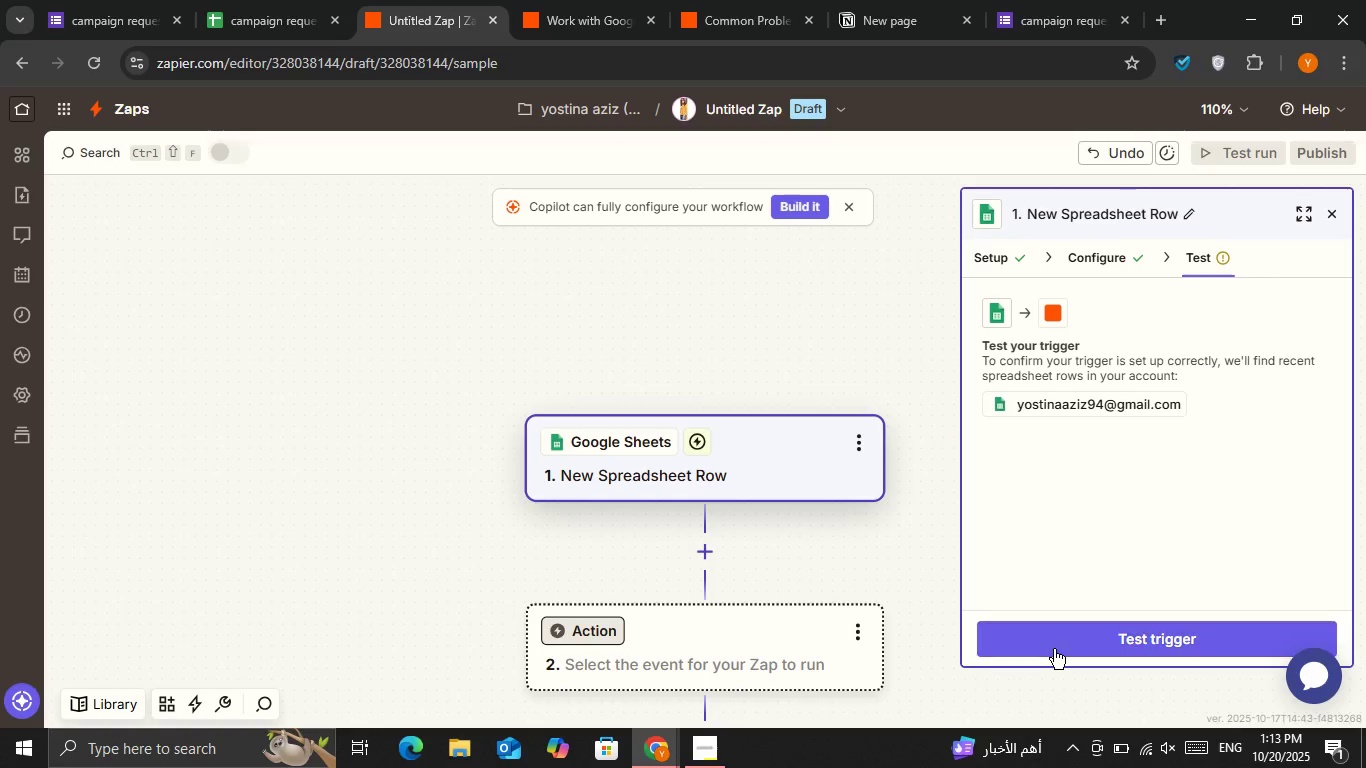 
triple_click([1054, 649])
 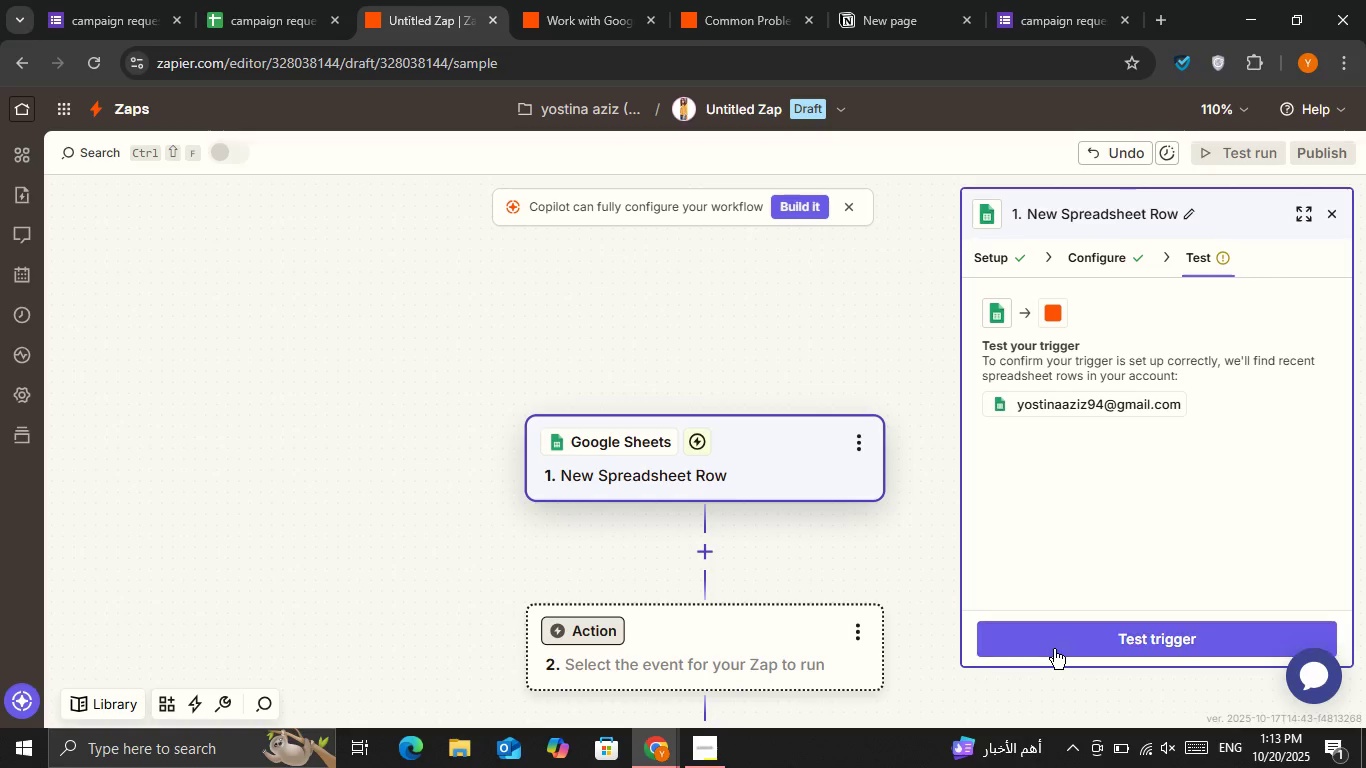 
triple_click([1054, 649])
 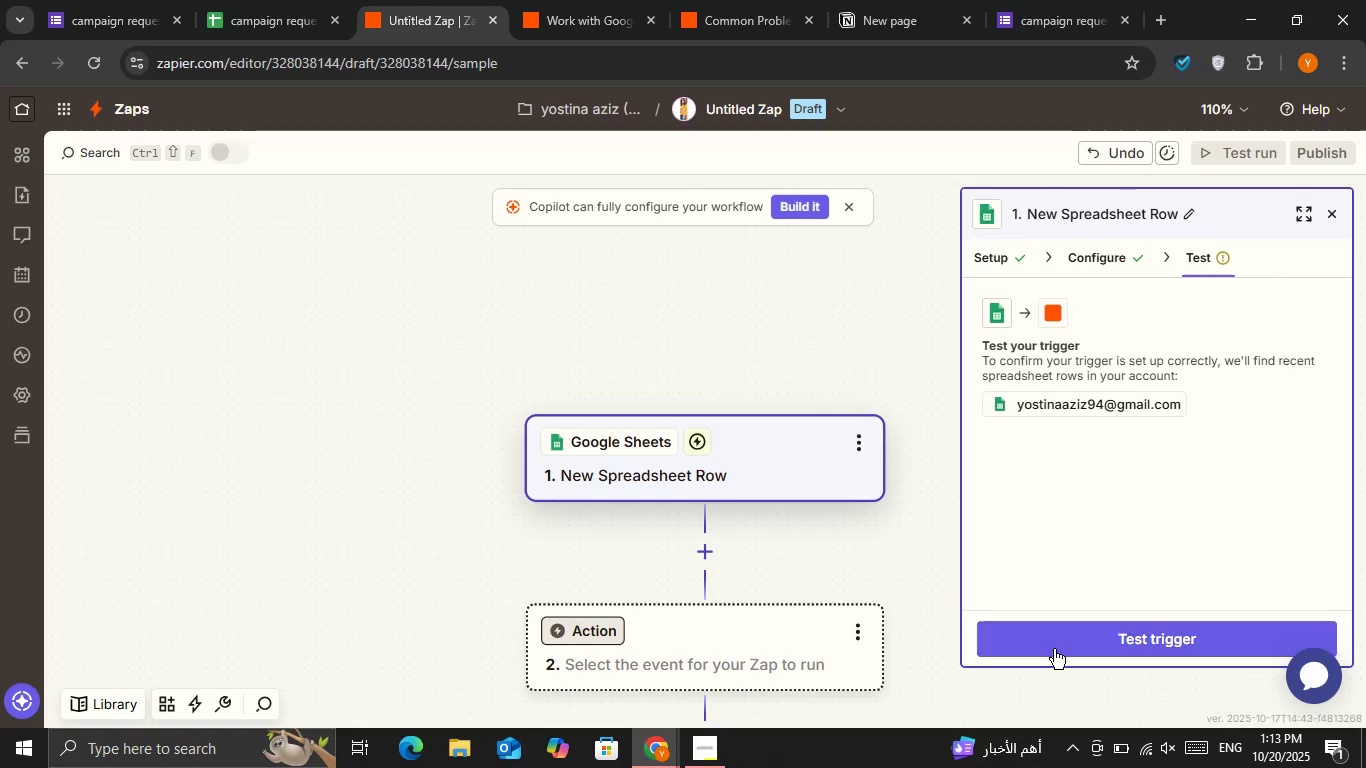 
triple_click([1054, 649])
 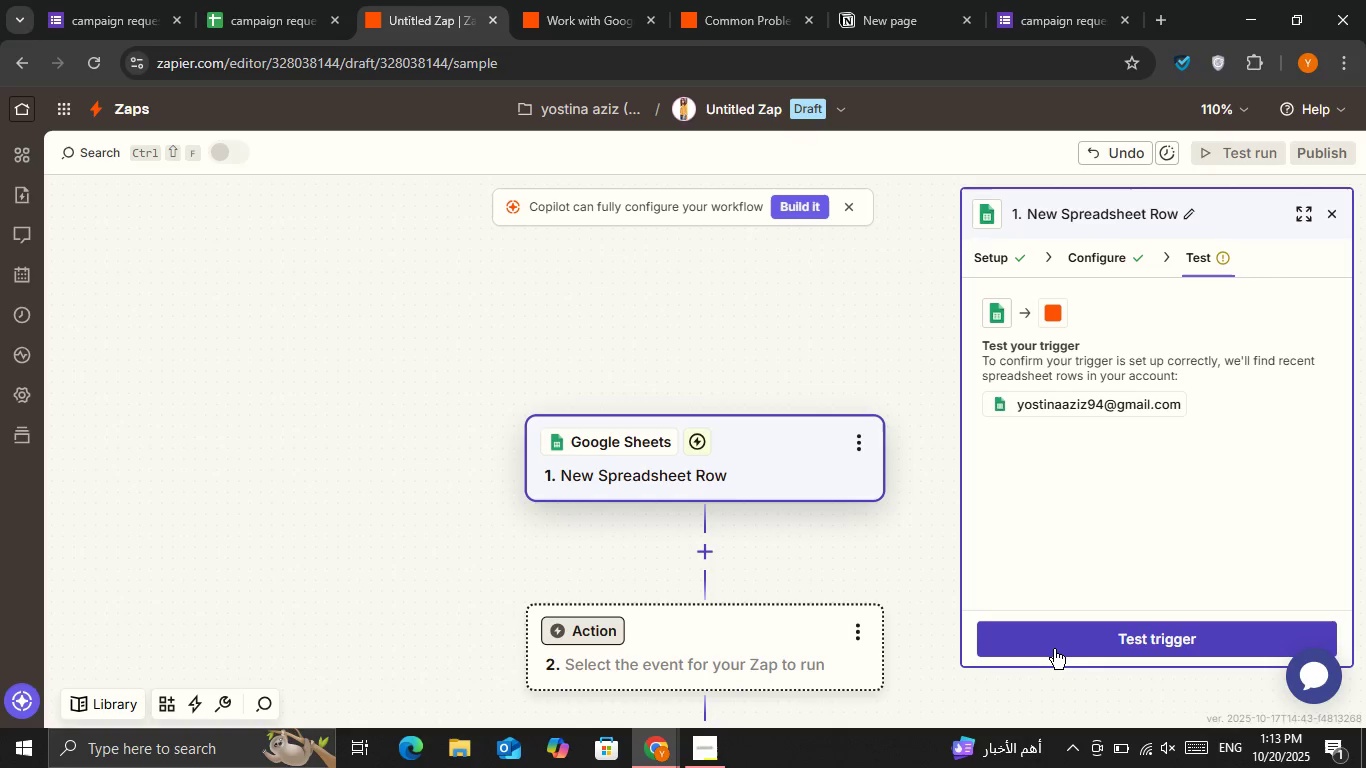 
triple_click([1054, 649])
 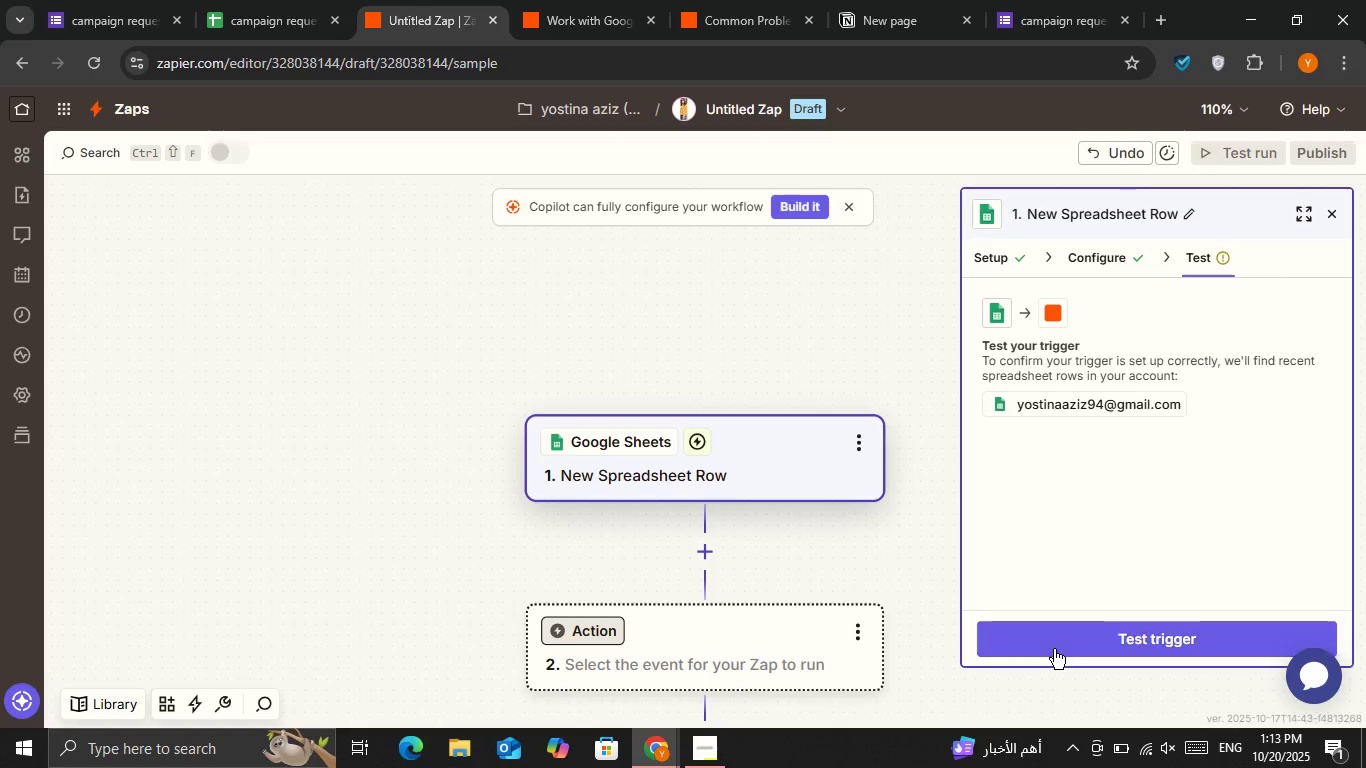 
triple_click([1054, 649])
 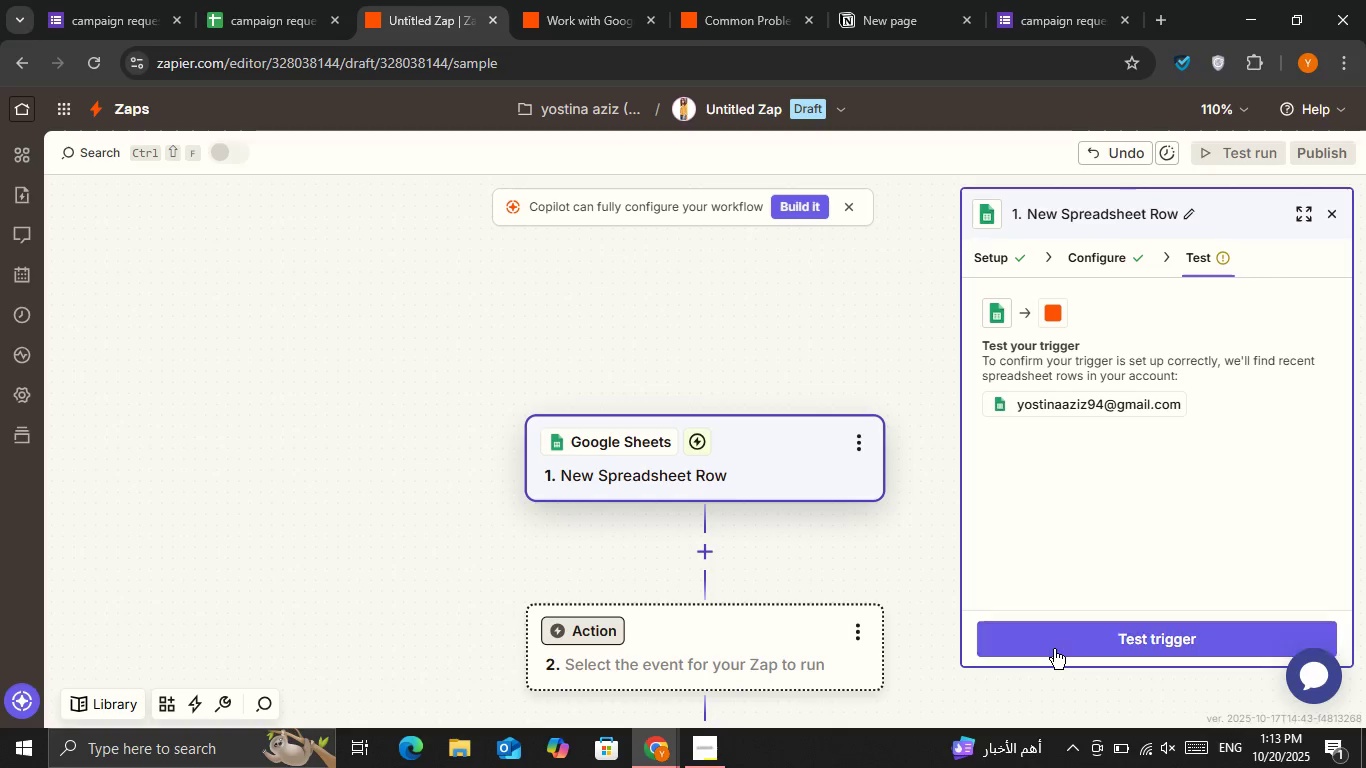 
triple_click([1054, 649])
 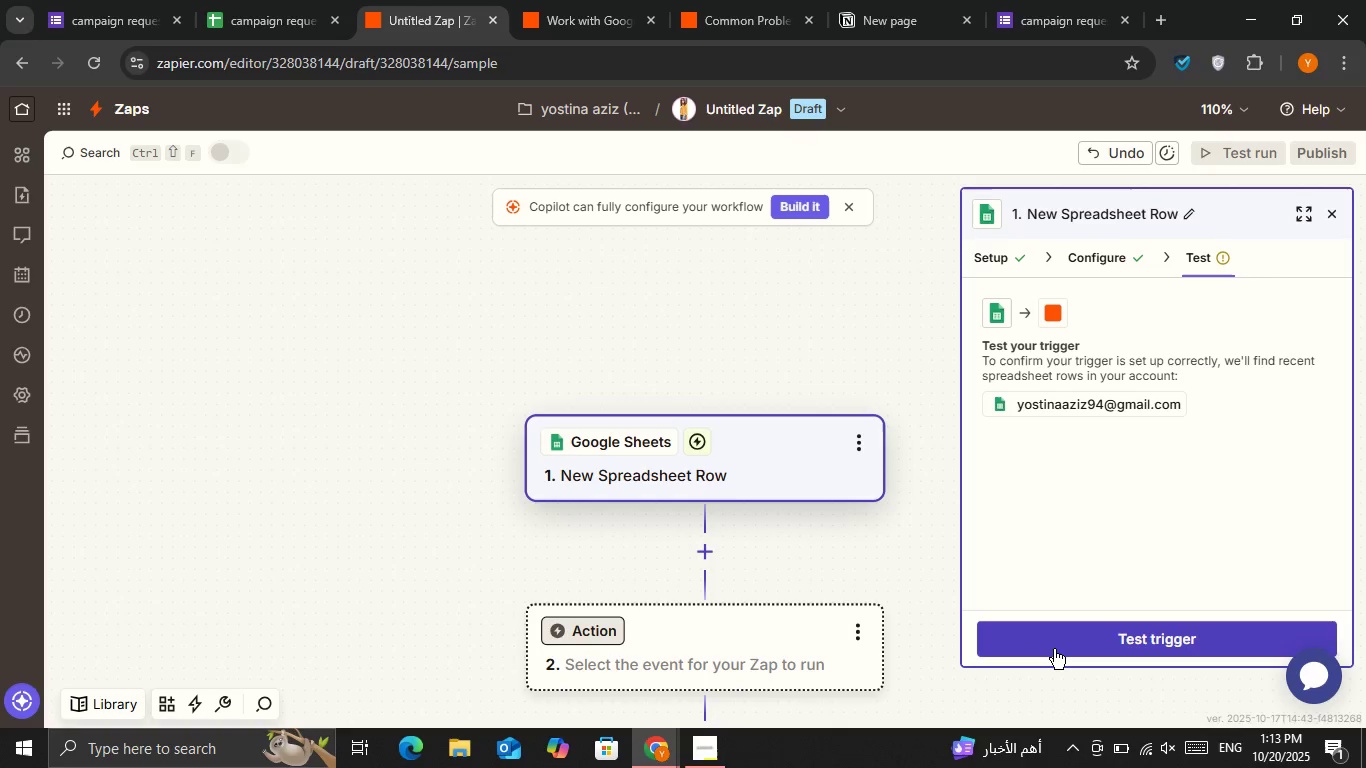 
triple_click([1054, 649])
 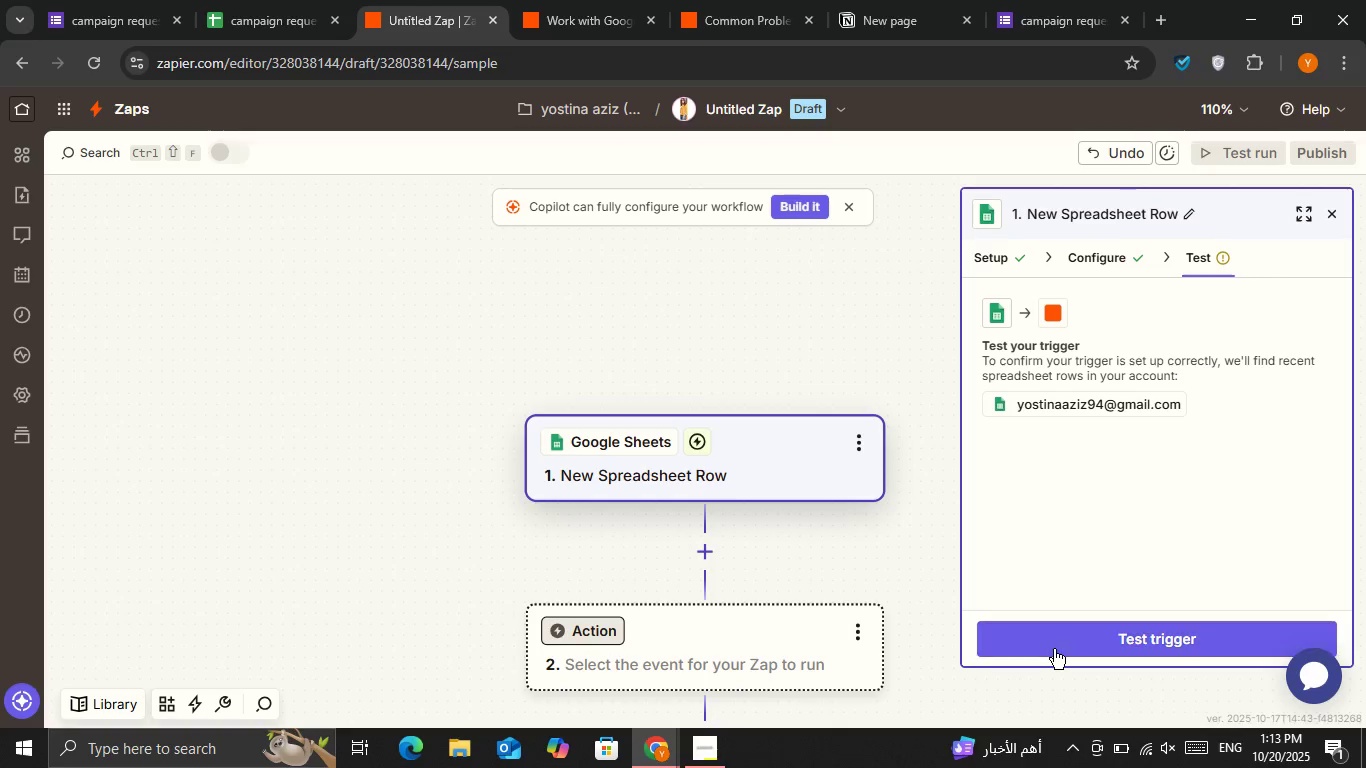 
triple_click([1054, 649])
 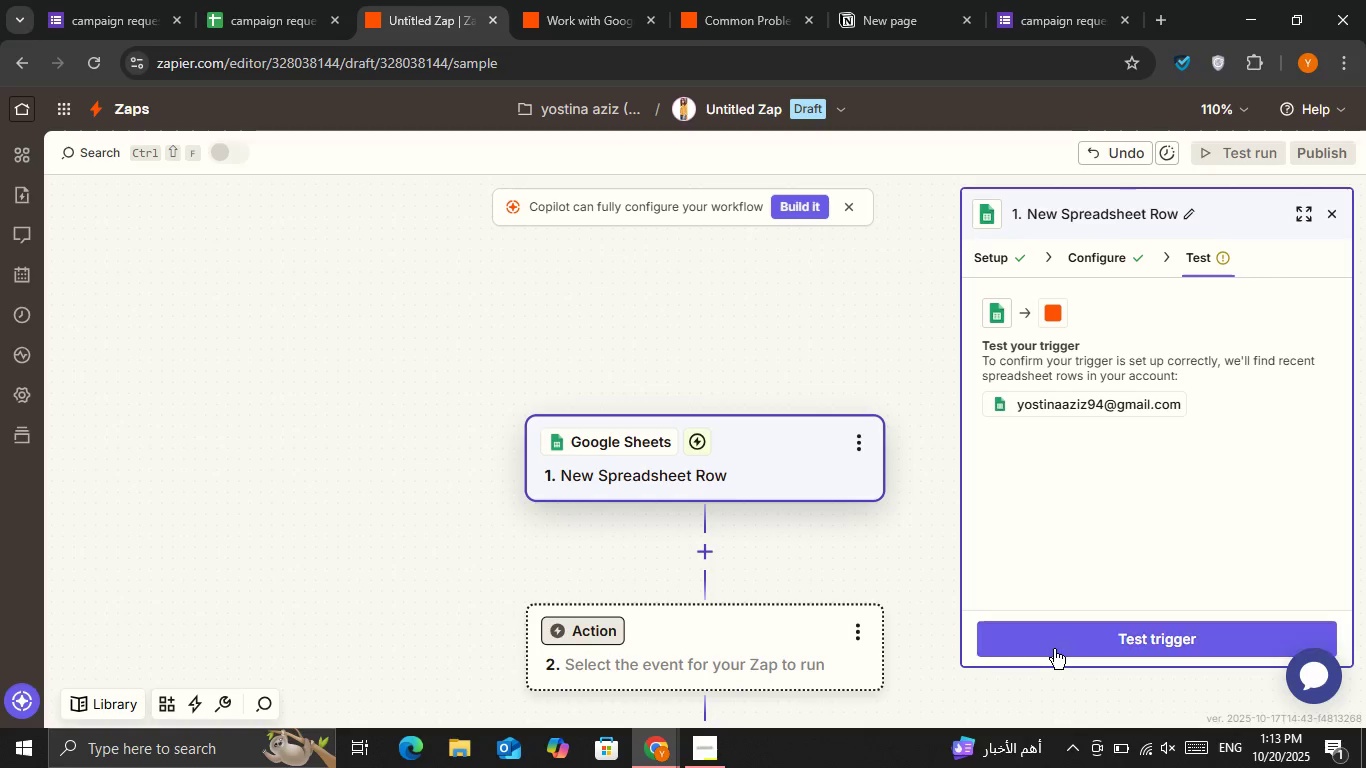 
triple_click([1054, 649])
 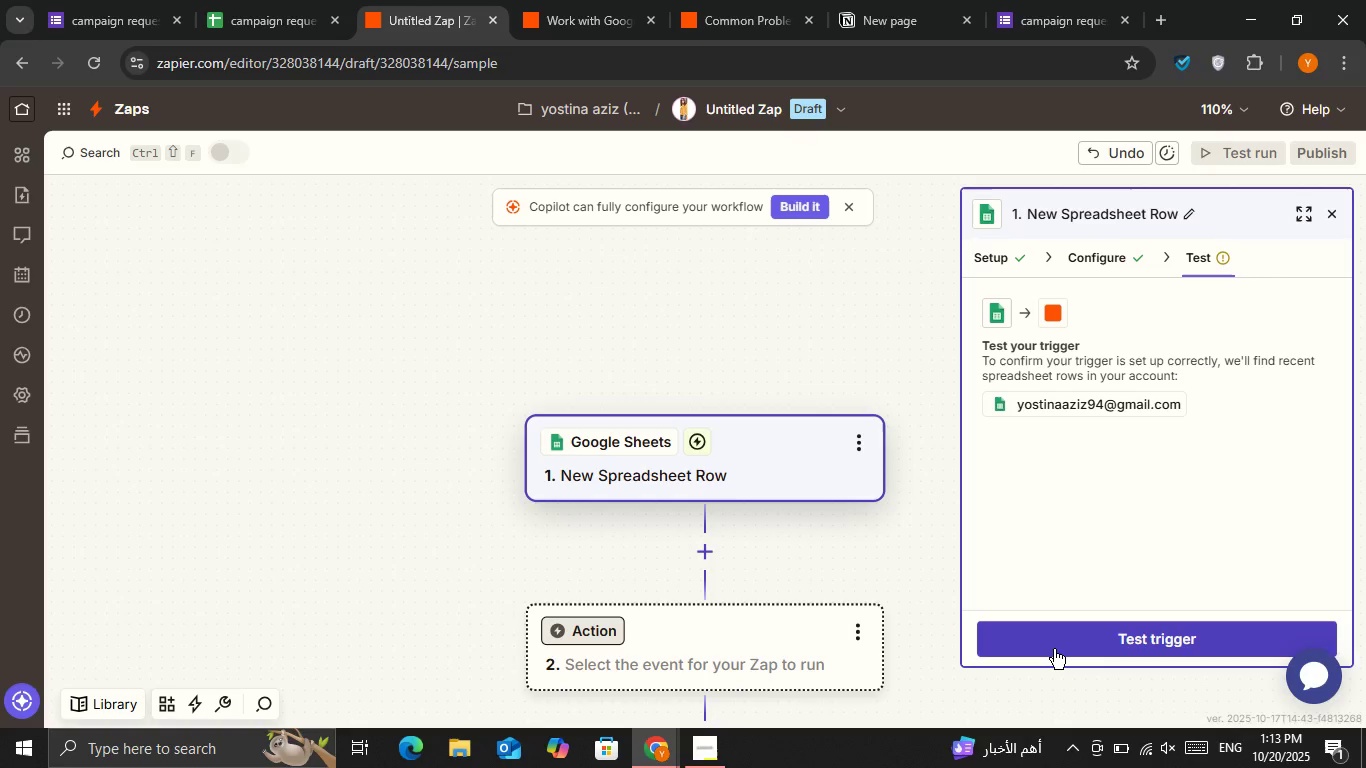 
triple_click([1054, 649])
 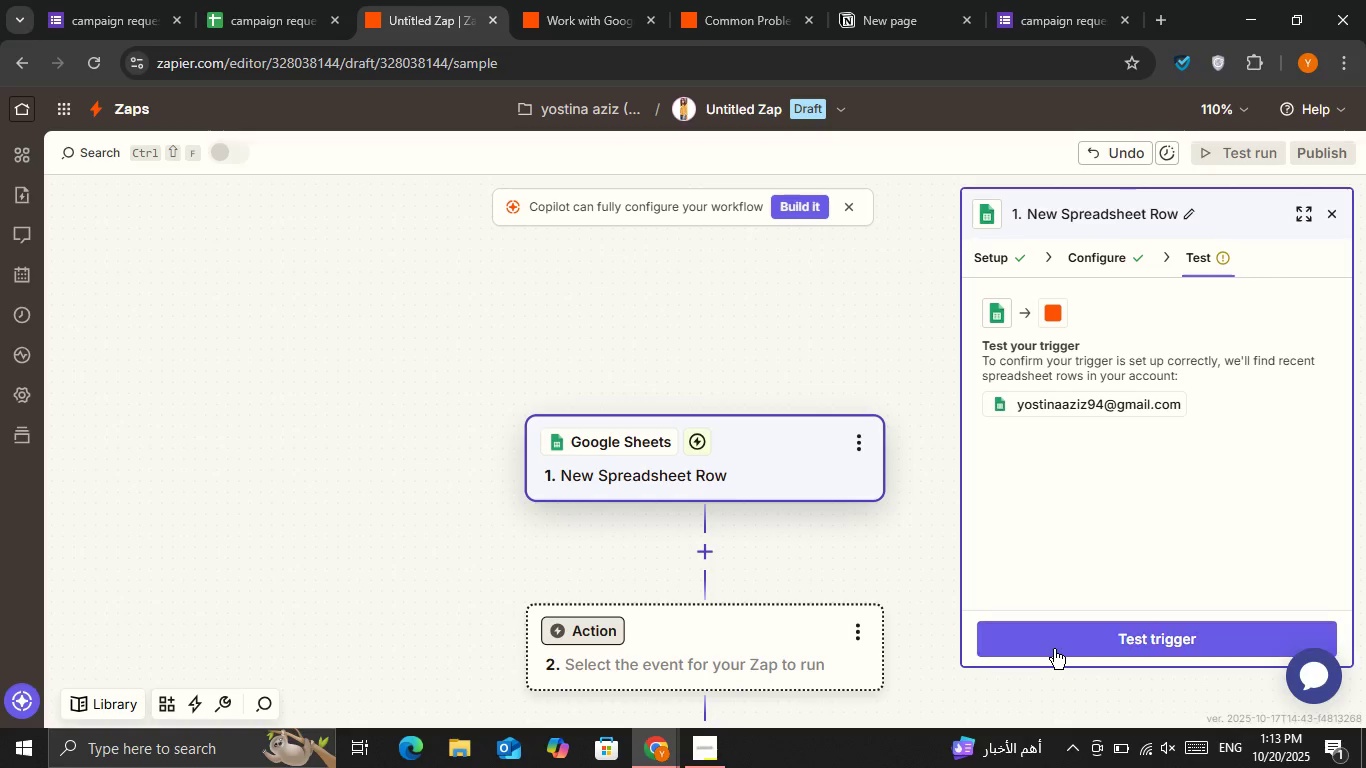 
triple_click([1054, 649])
 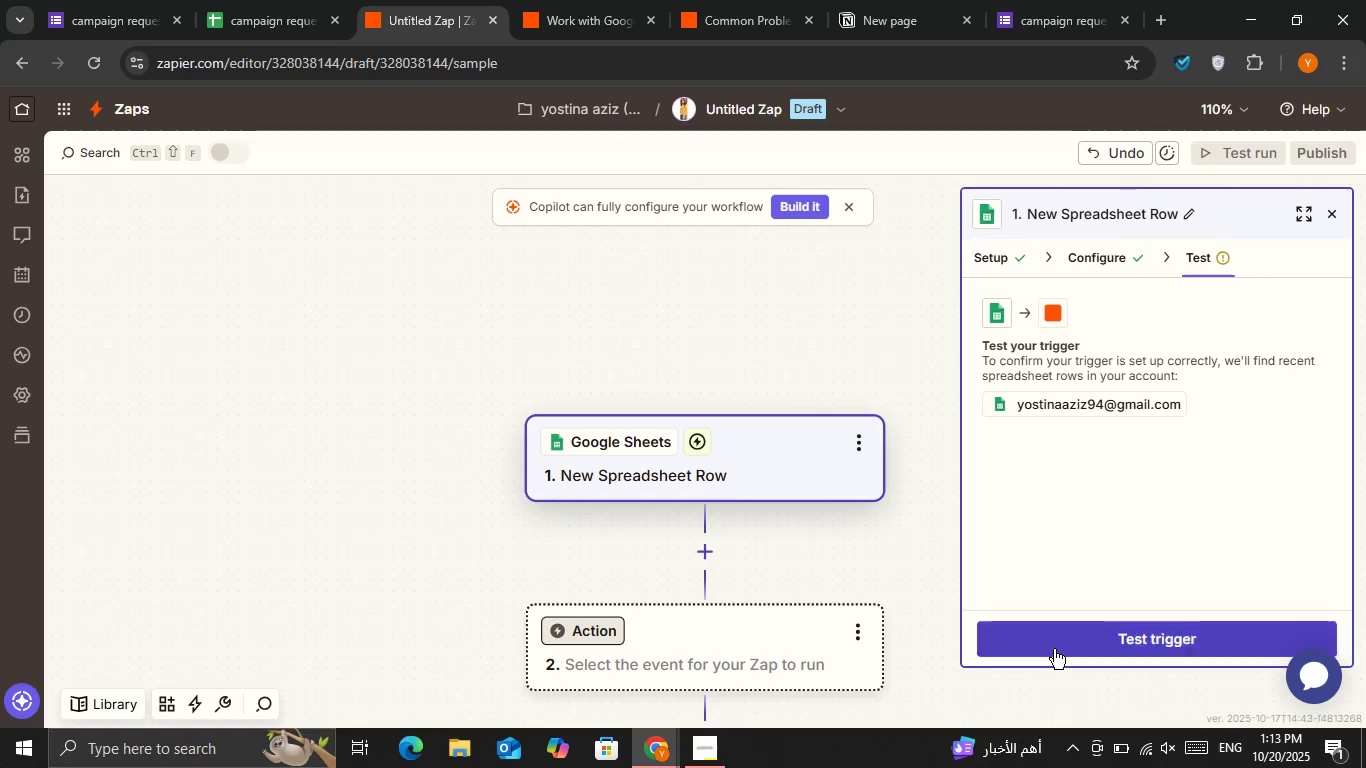 
triple_click([1054, 649])
 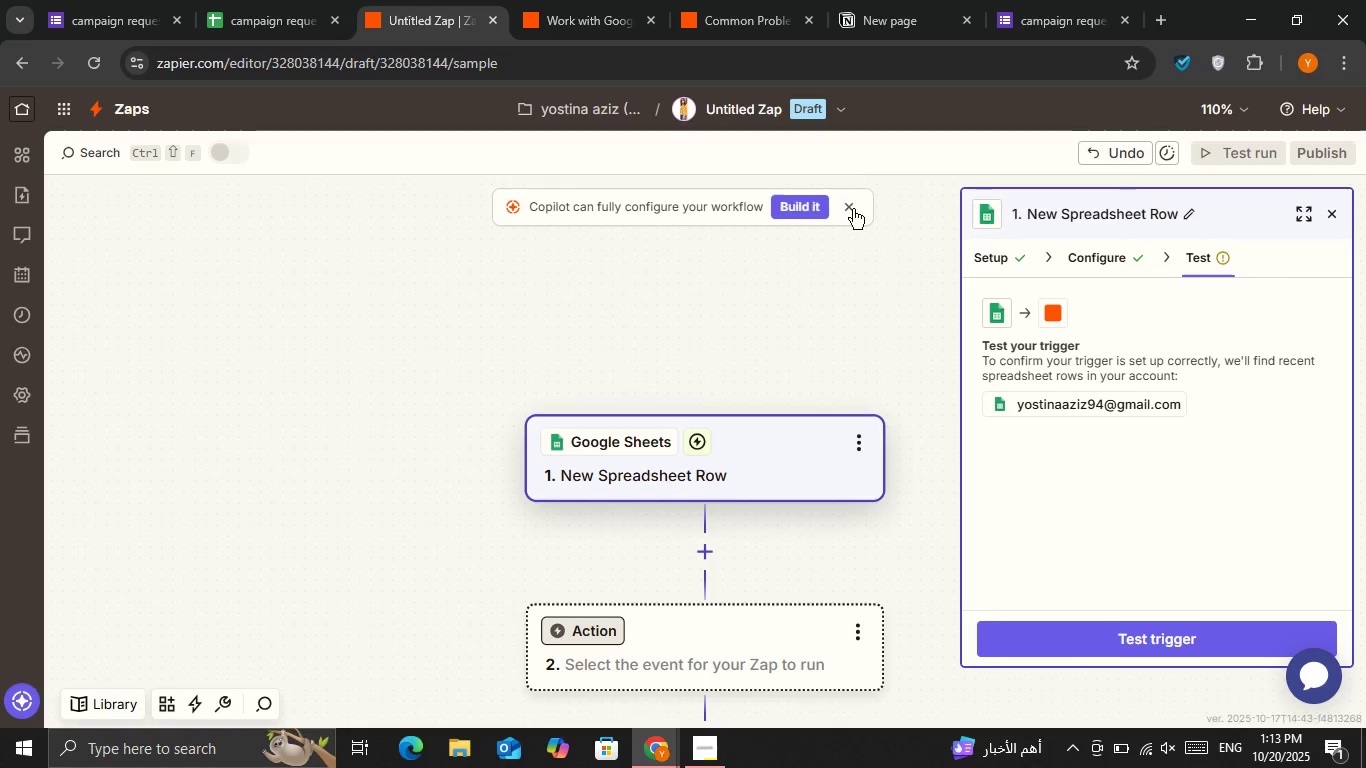 
left_click([853, 209])
 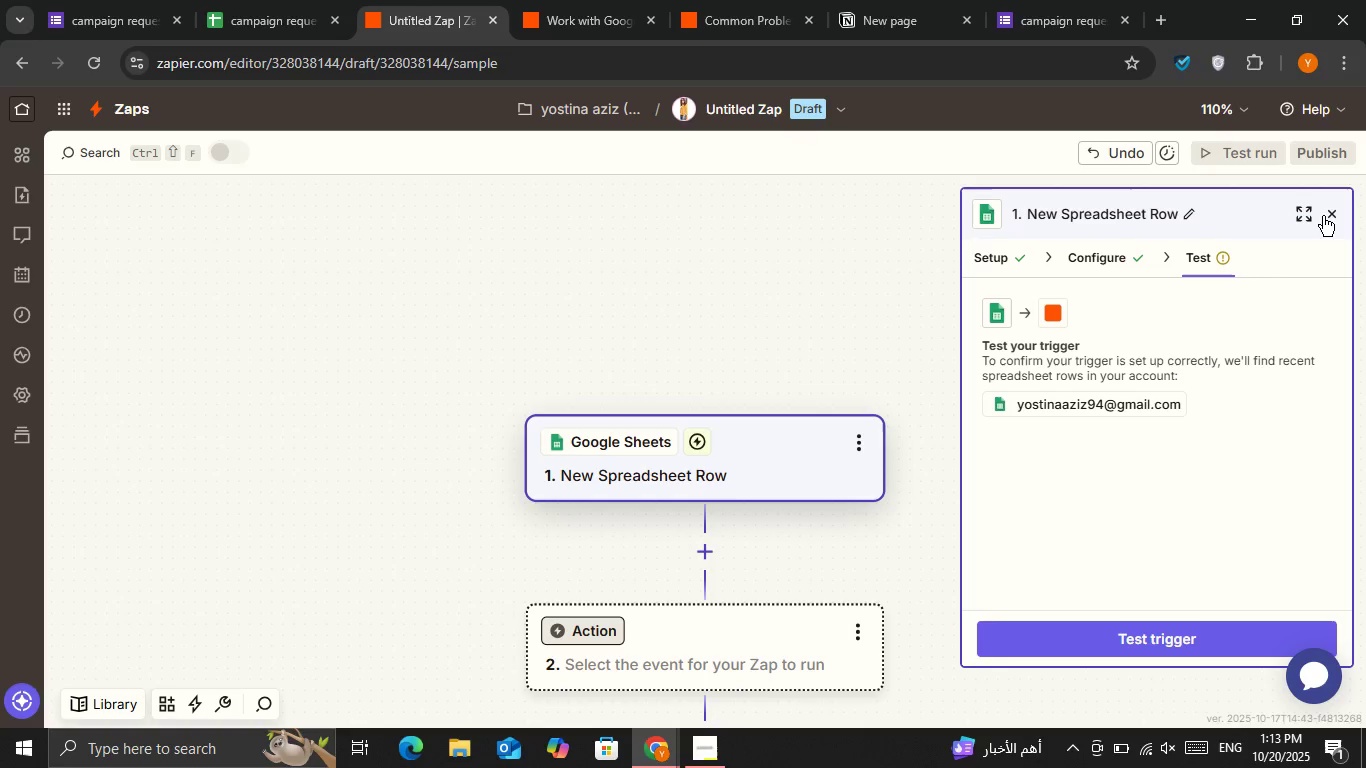 
left_click([1323, 216])
 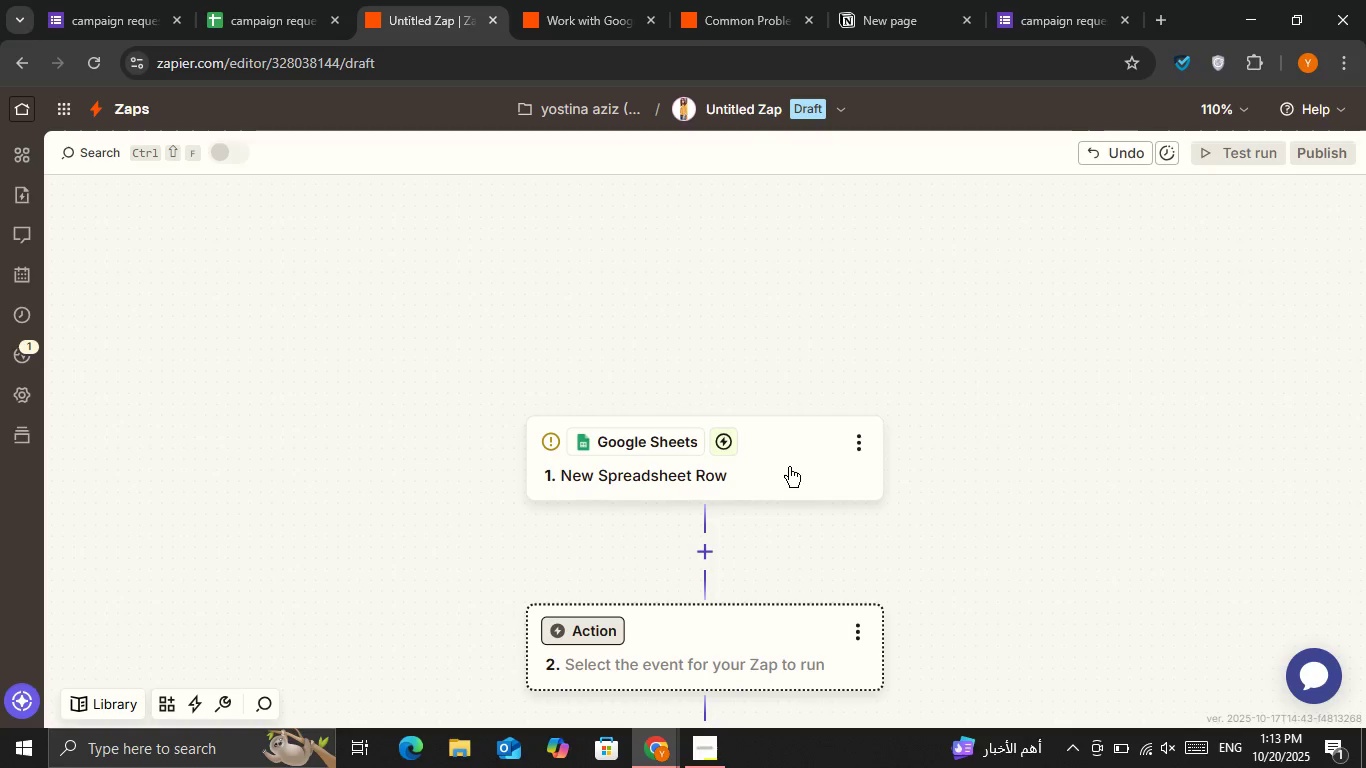 
left_click([805, 442])
 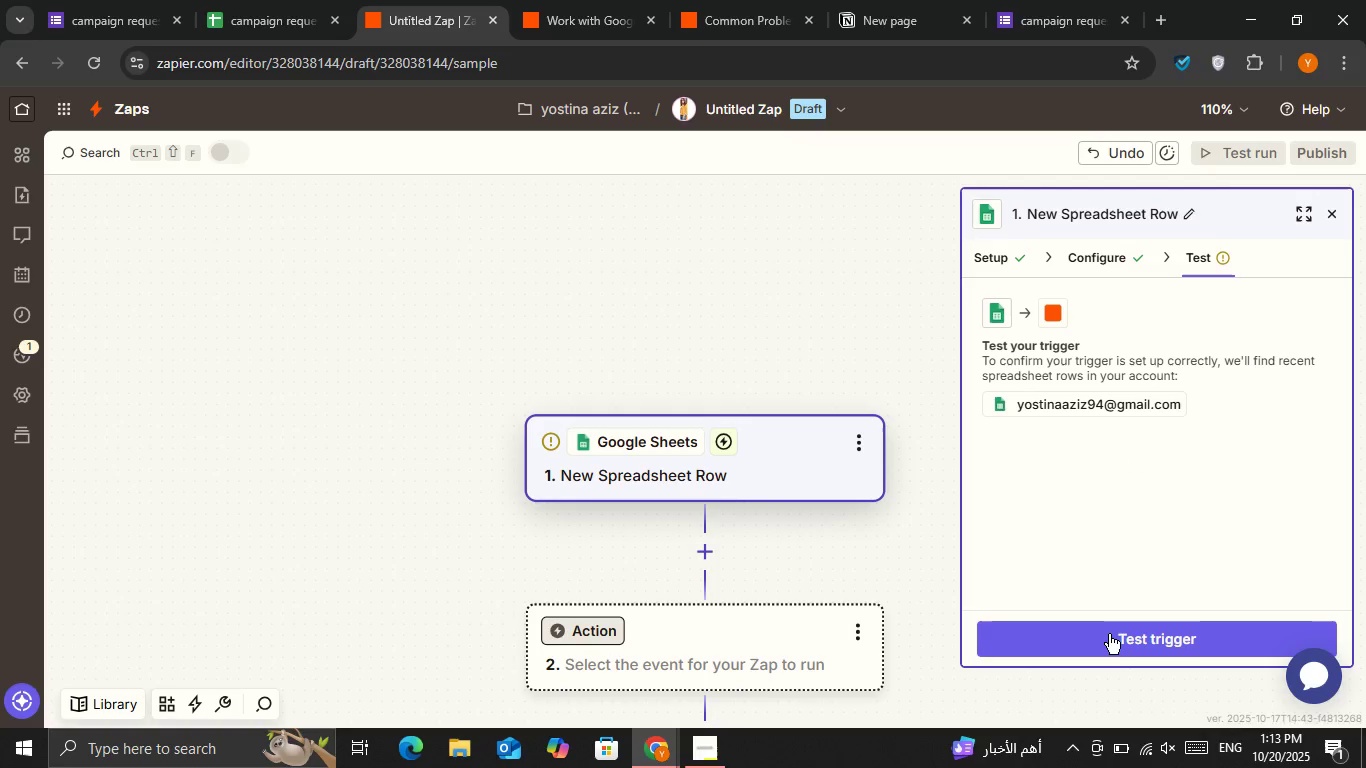 
double_click([1109, 642])
 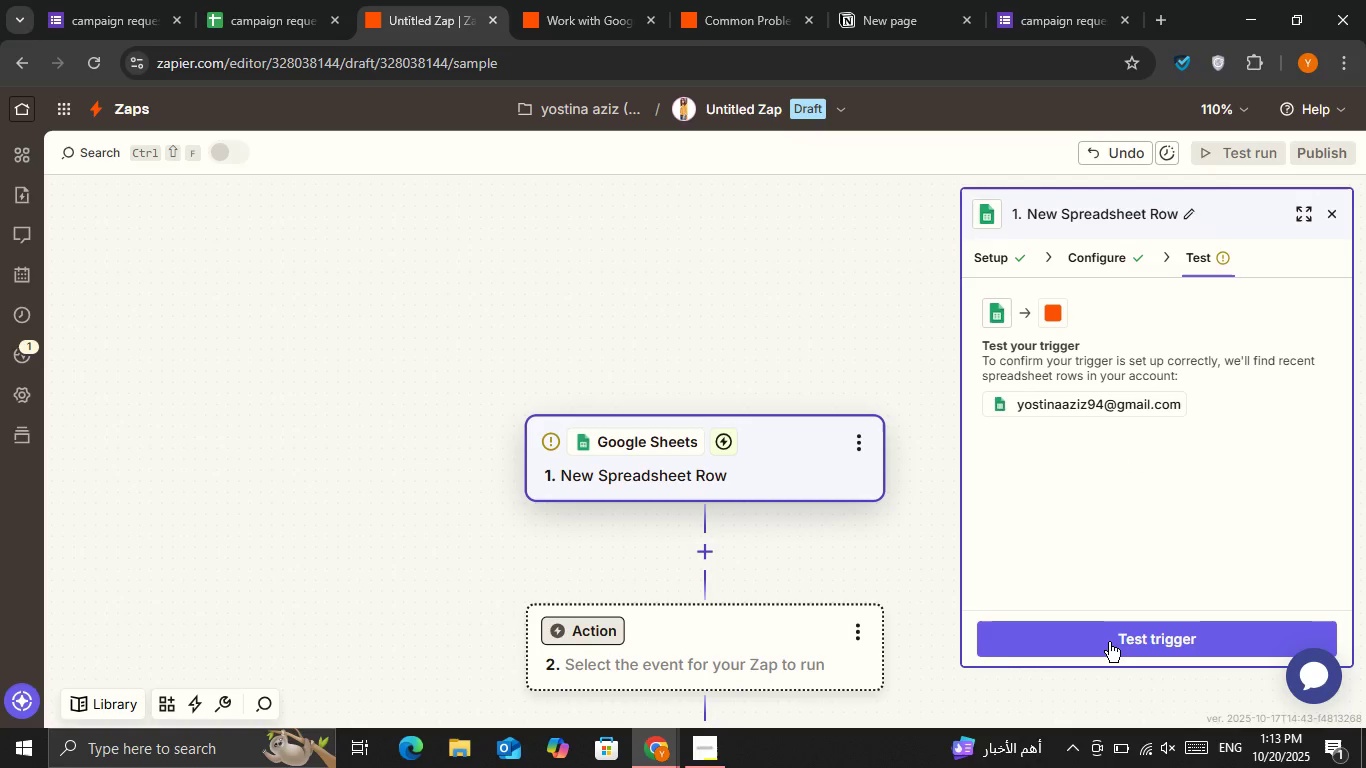 
triple_click([1109, 642])
 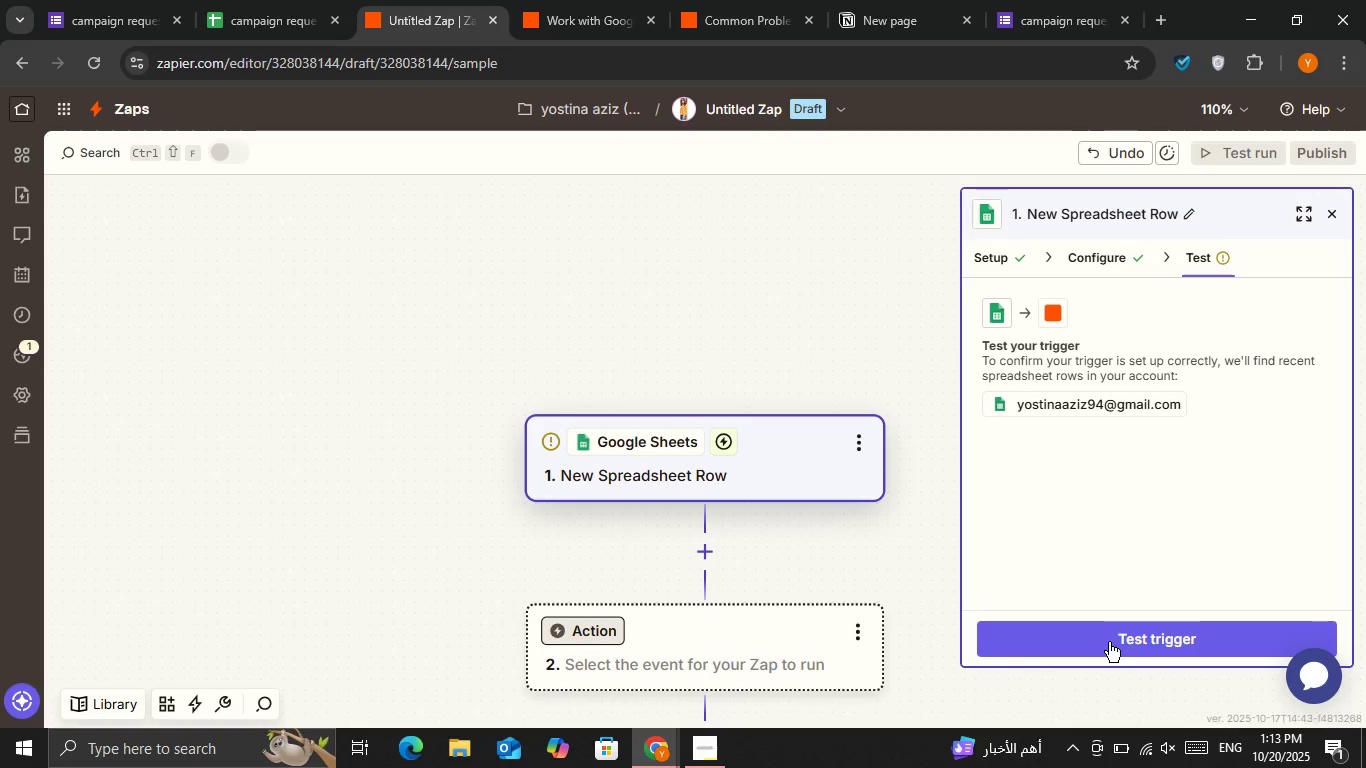 
triple_click([1109, 642])
 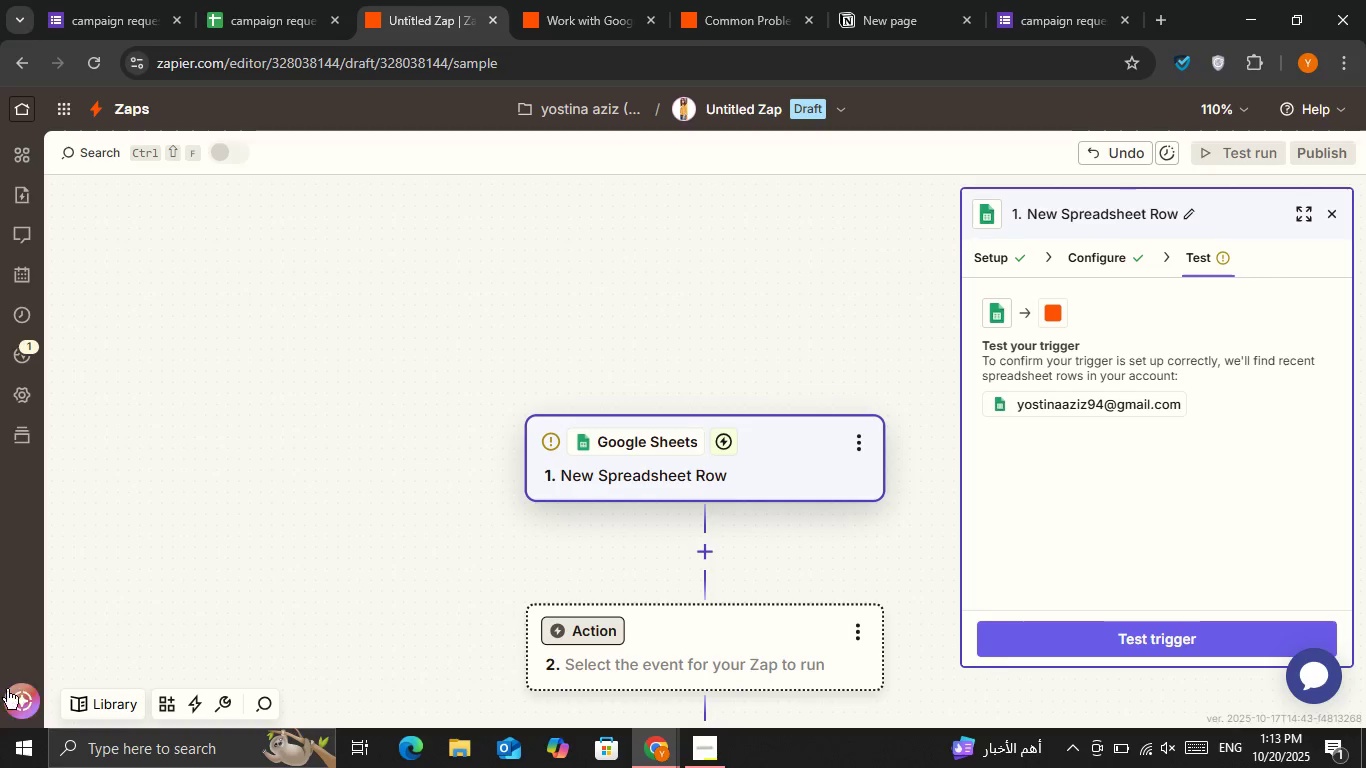 
left_click([7, 699])
 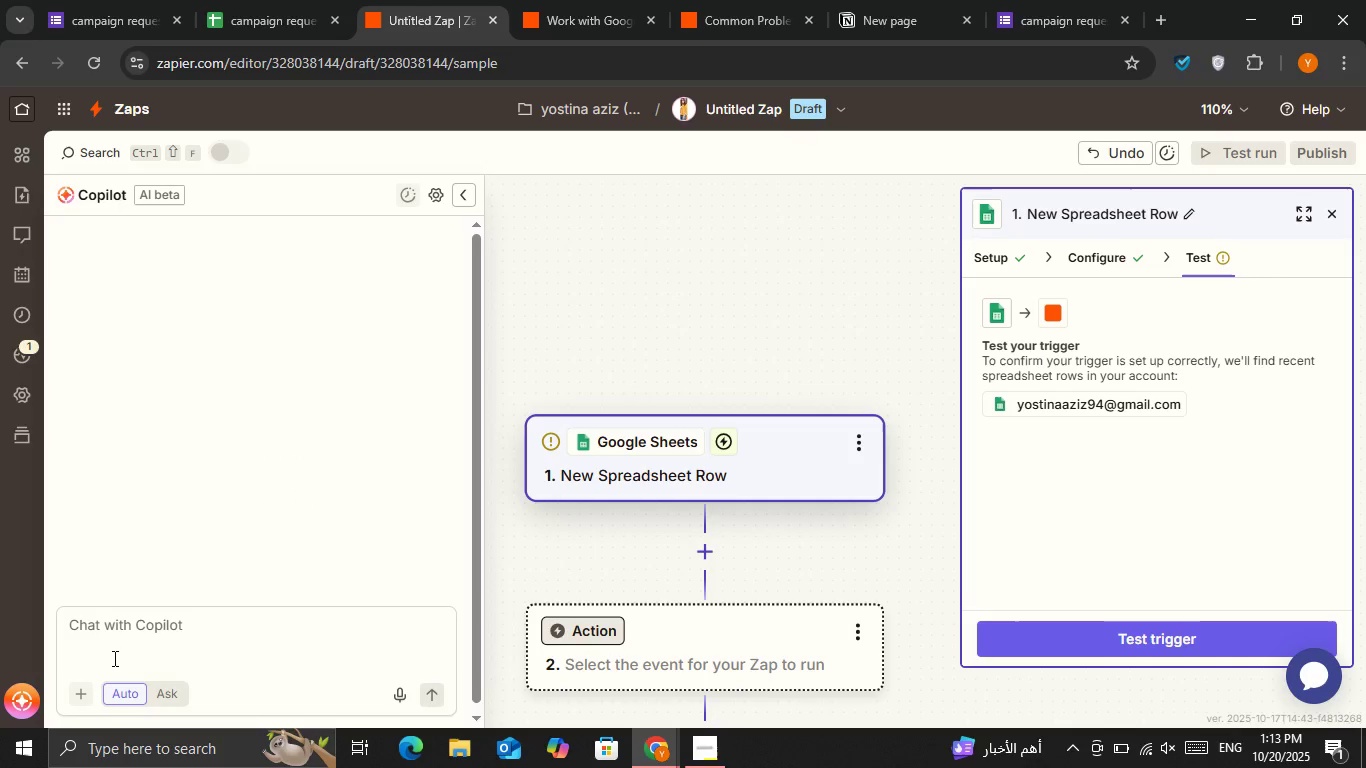 
left_click([173, 626])
 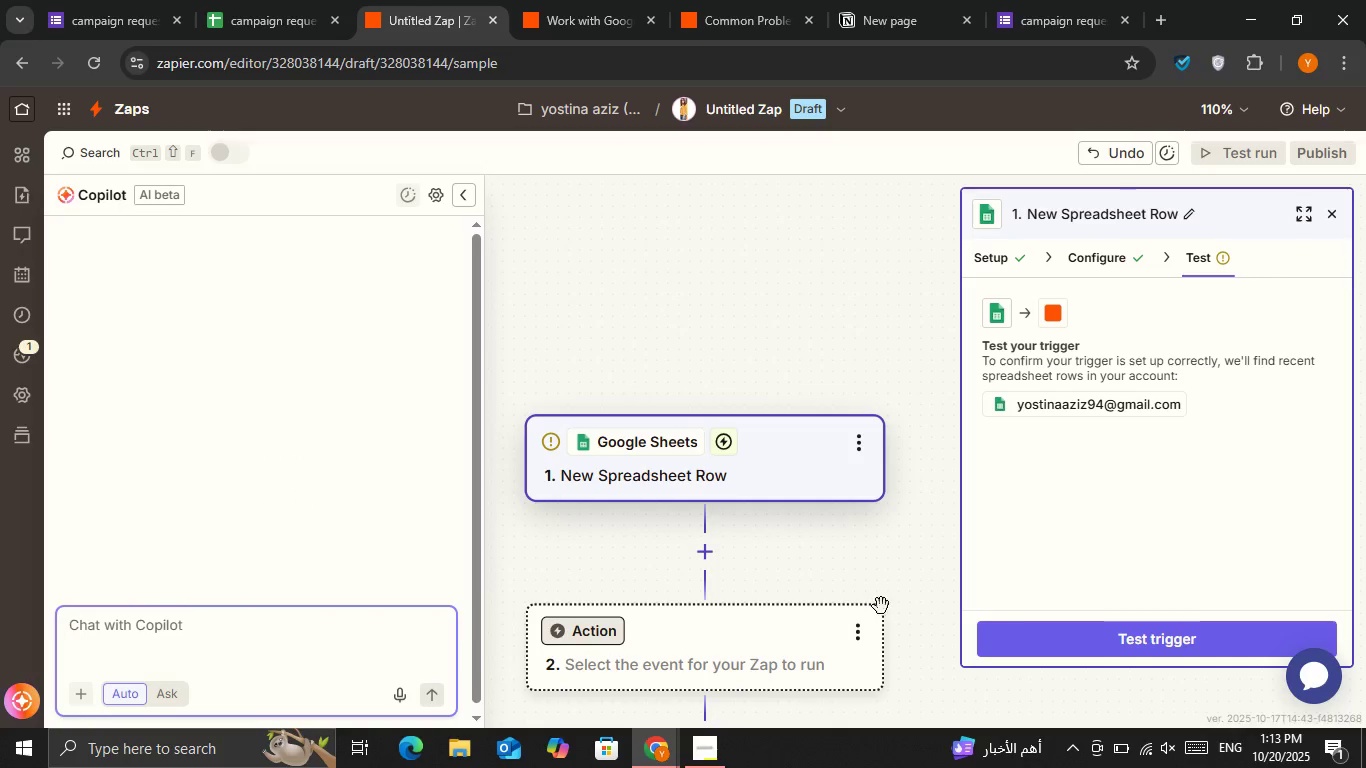 
type(why tripp)
key(Backspace)
key(Backspace)
type(gger is not eo)
key(Backspace)
type(w)
key(Backspace)
key(Backspace)
type(working?)
 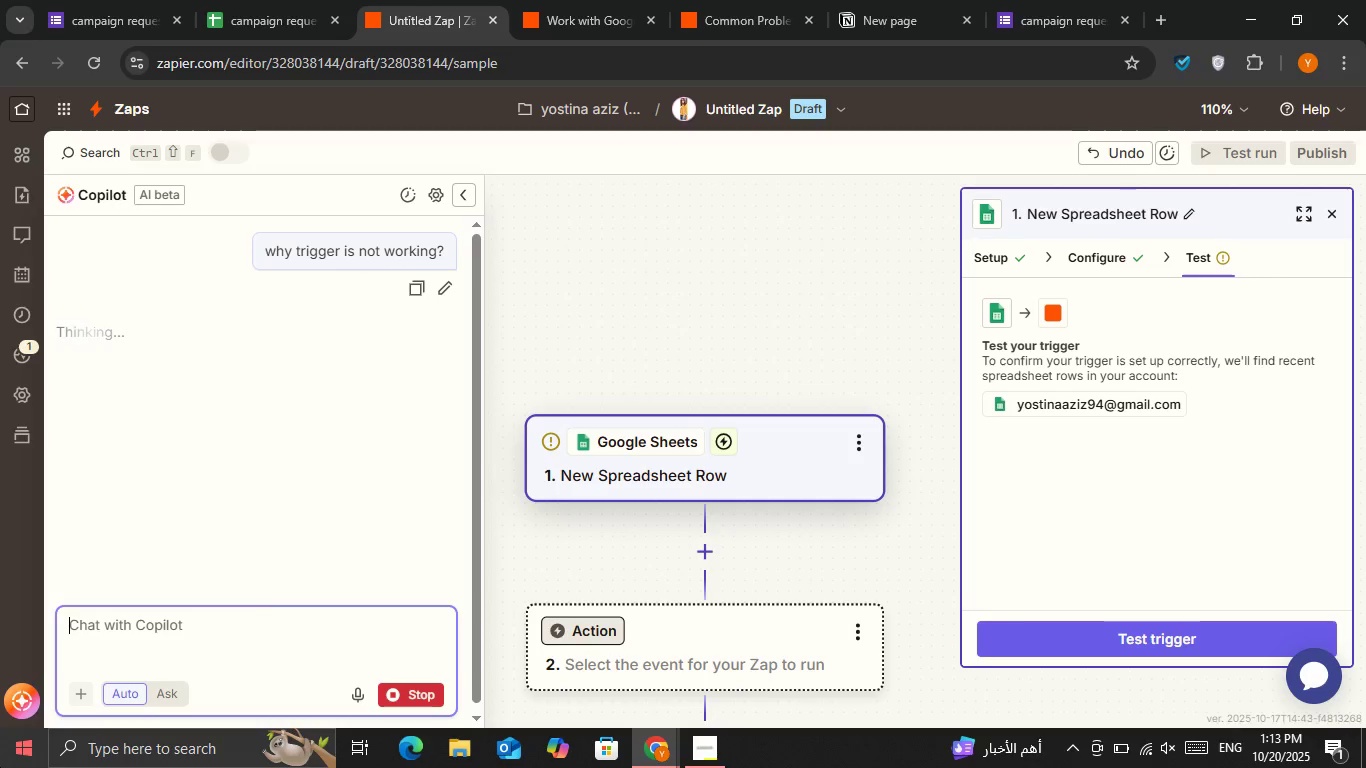 
 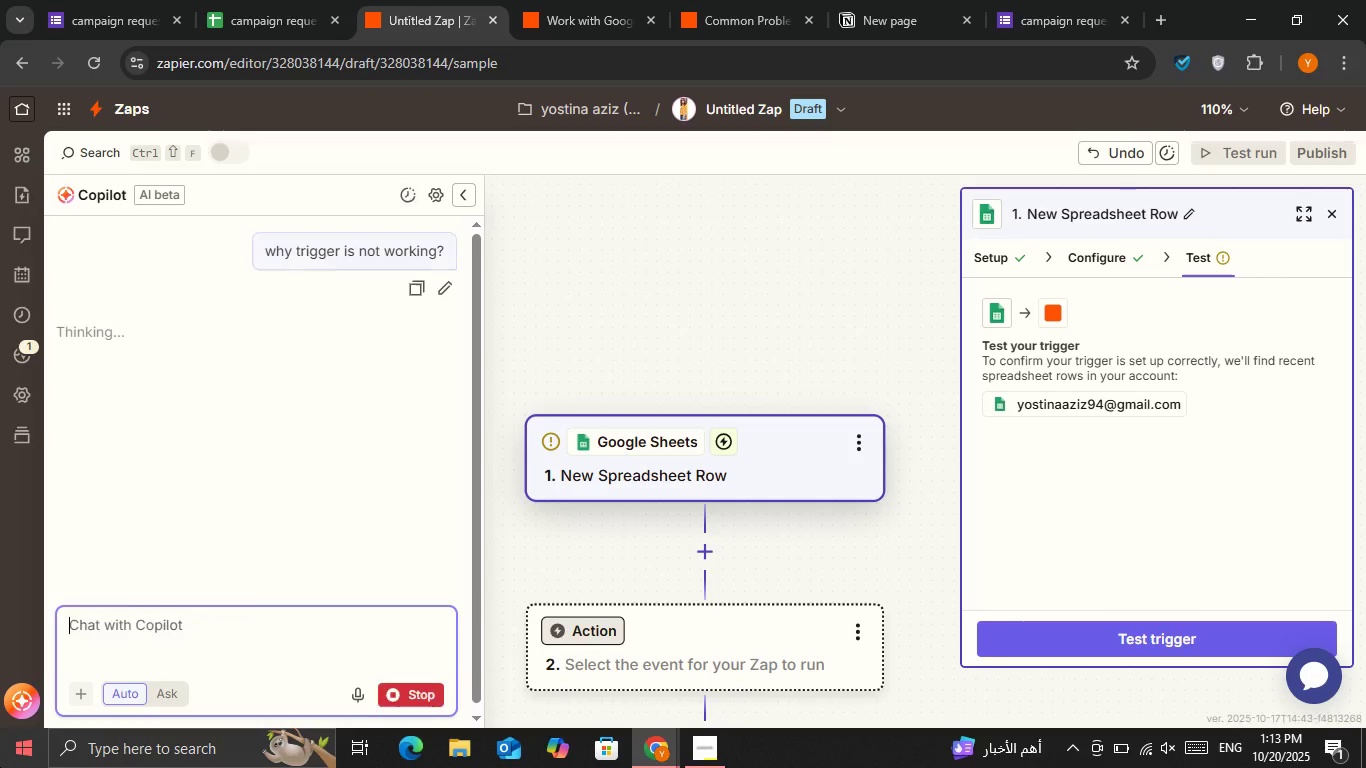 
key(Enter)
 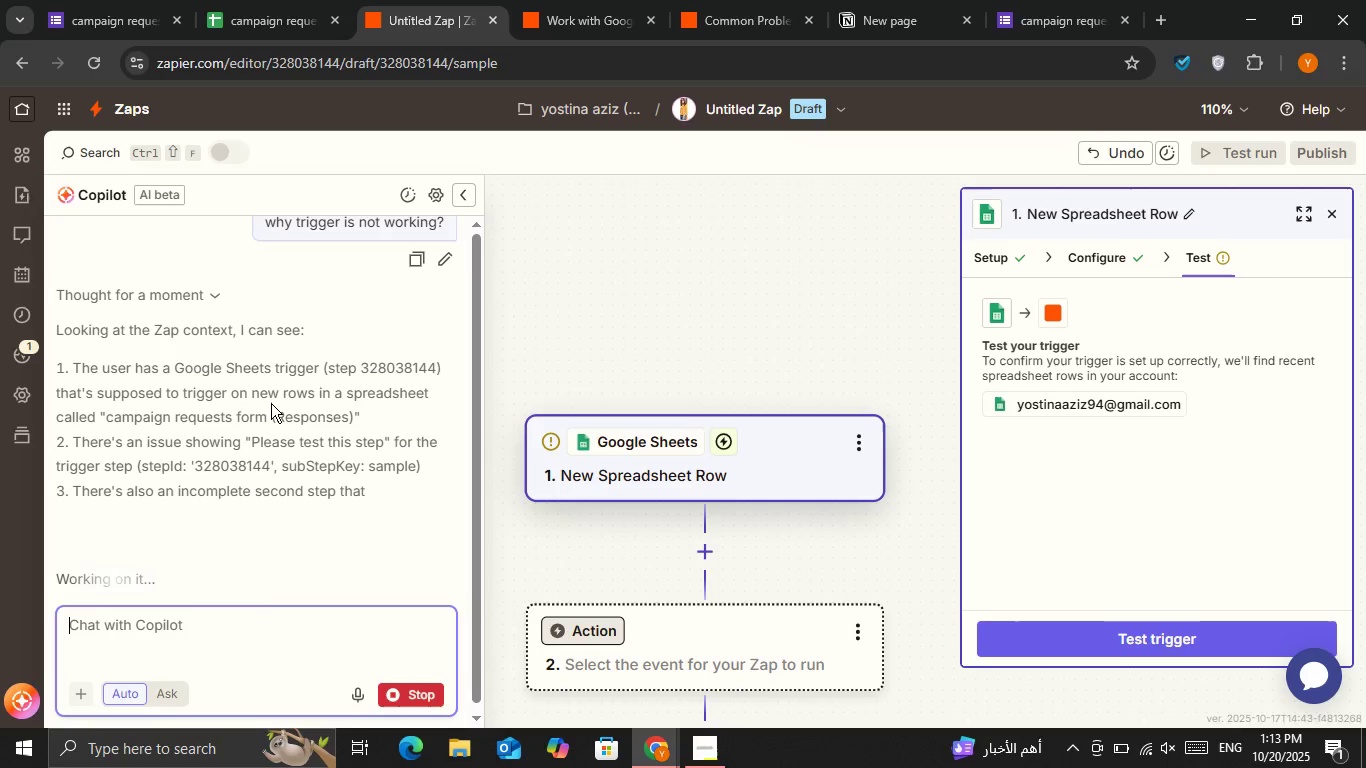 
wait(5.93)
 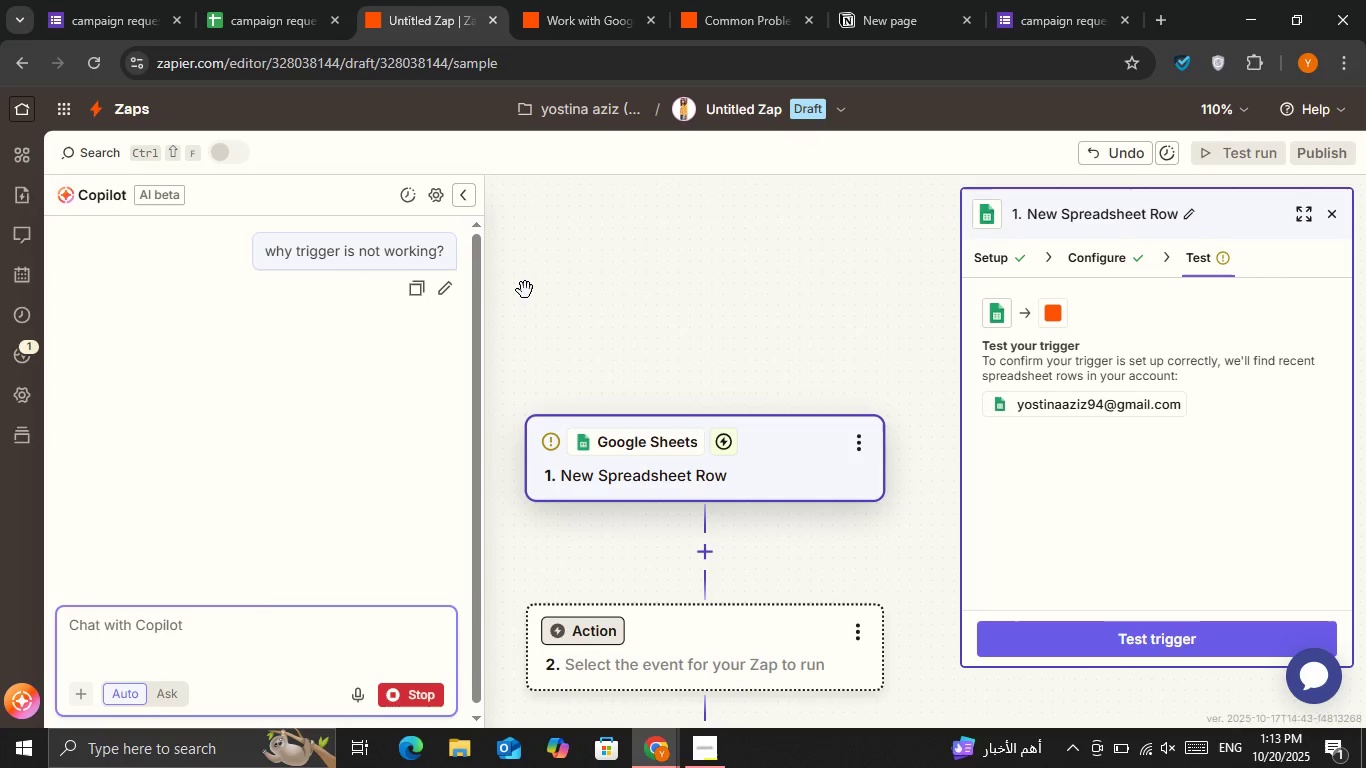 
mouse_move([276, 400])
 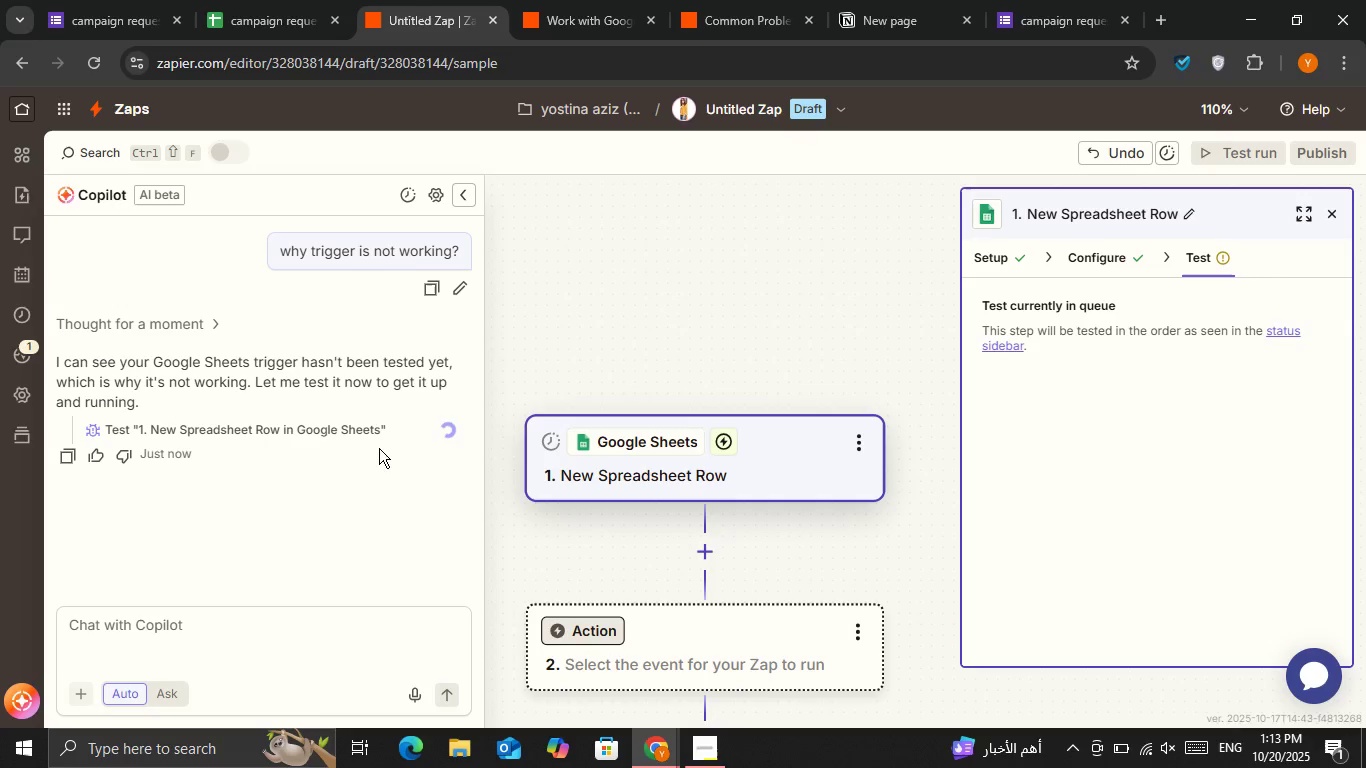 
left_click([465, 193])
 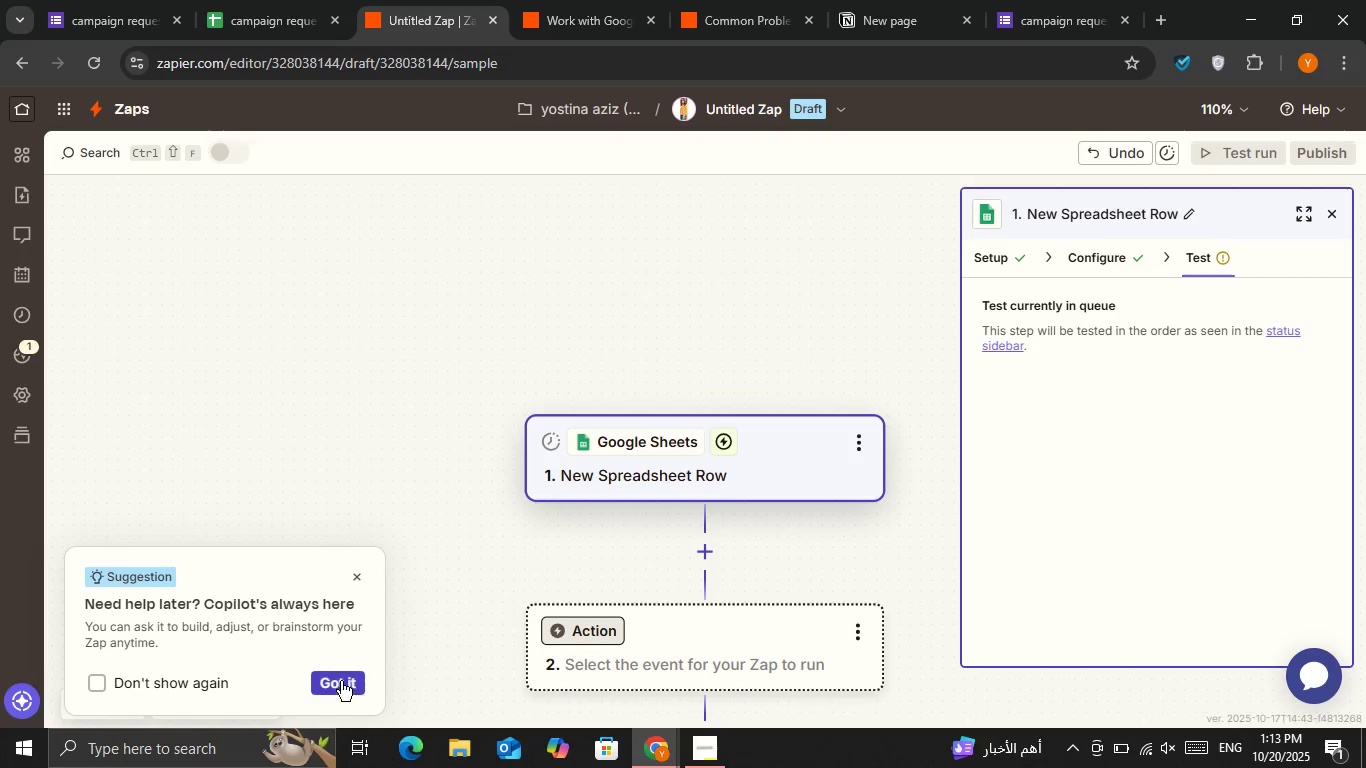 
left_click([337, 681])
 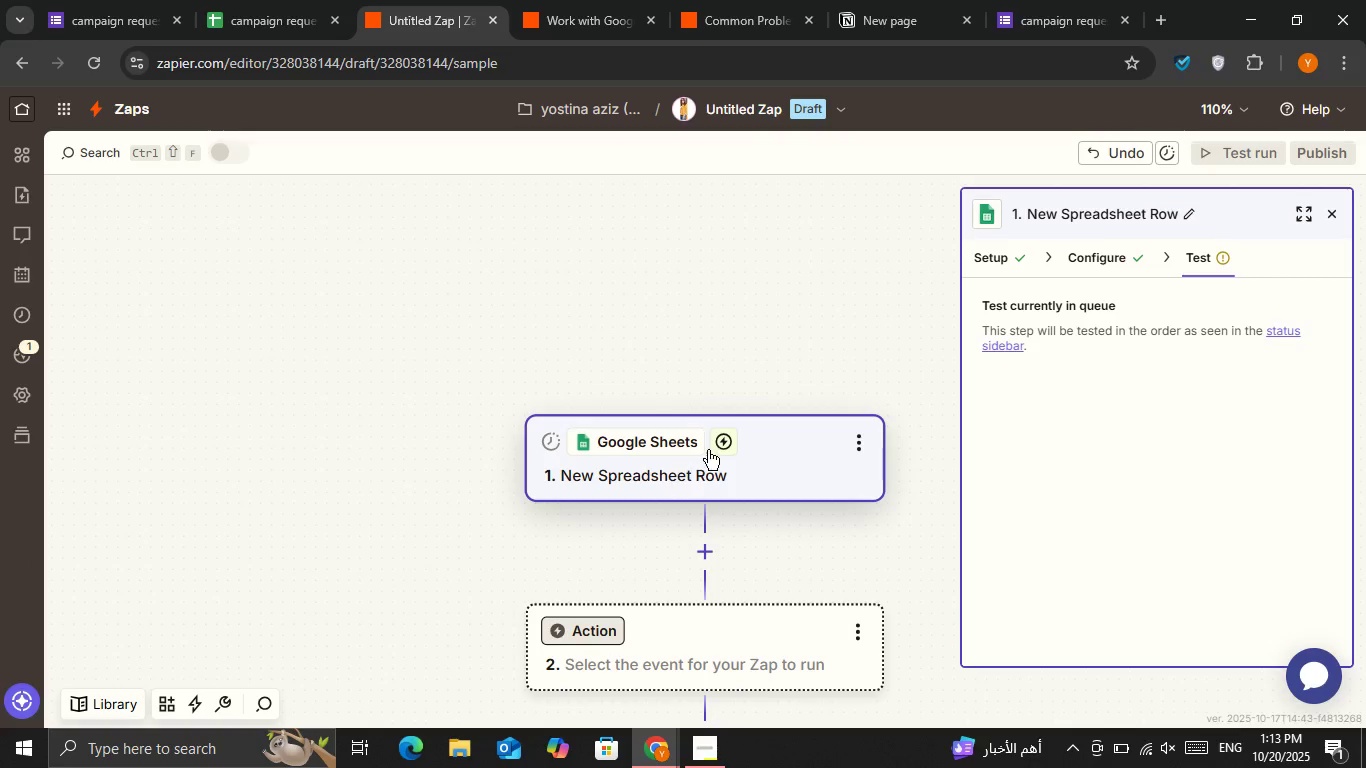 
mouse_move([606, 67])
 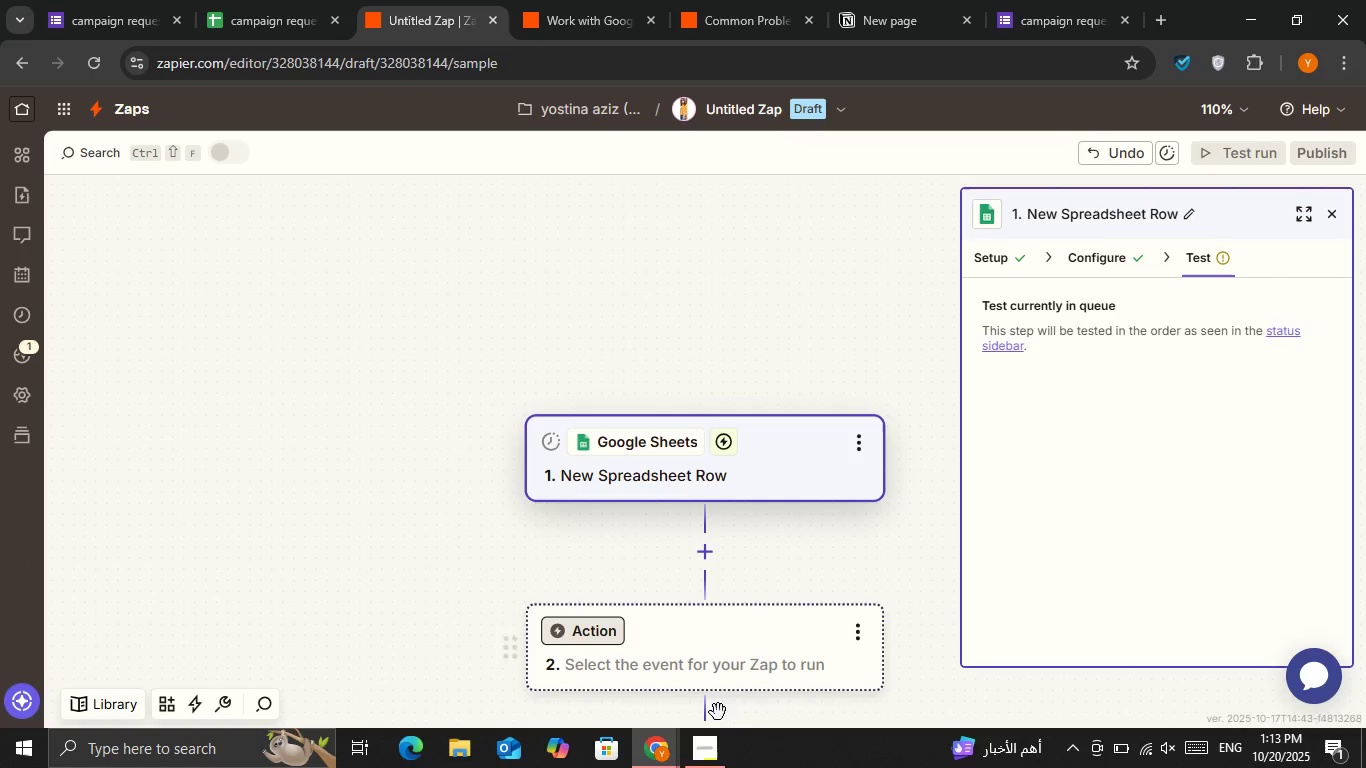 
left_click([709, 754])